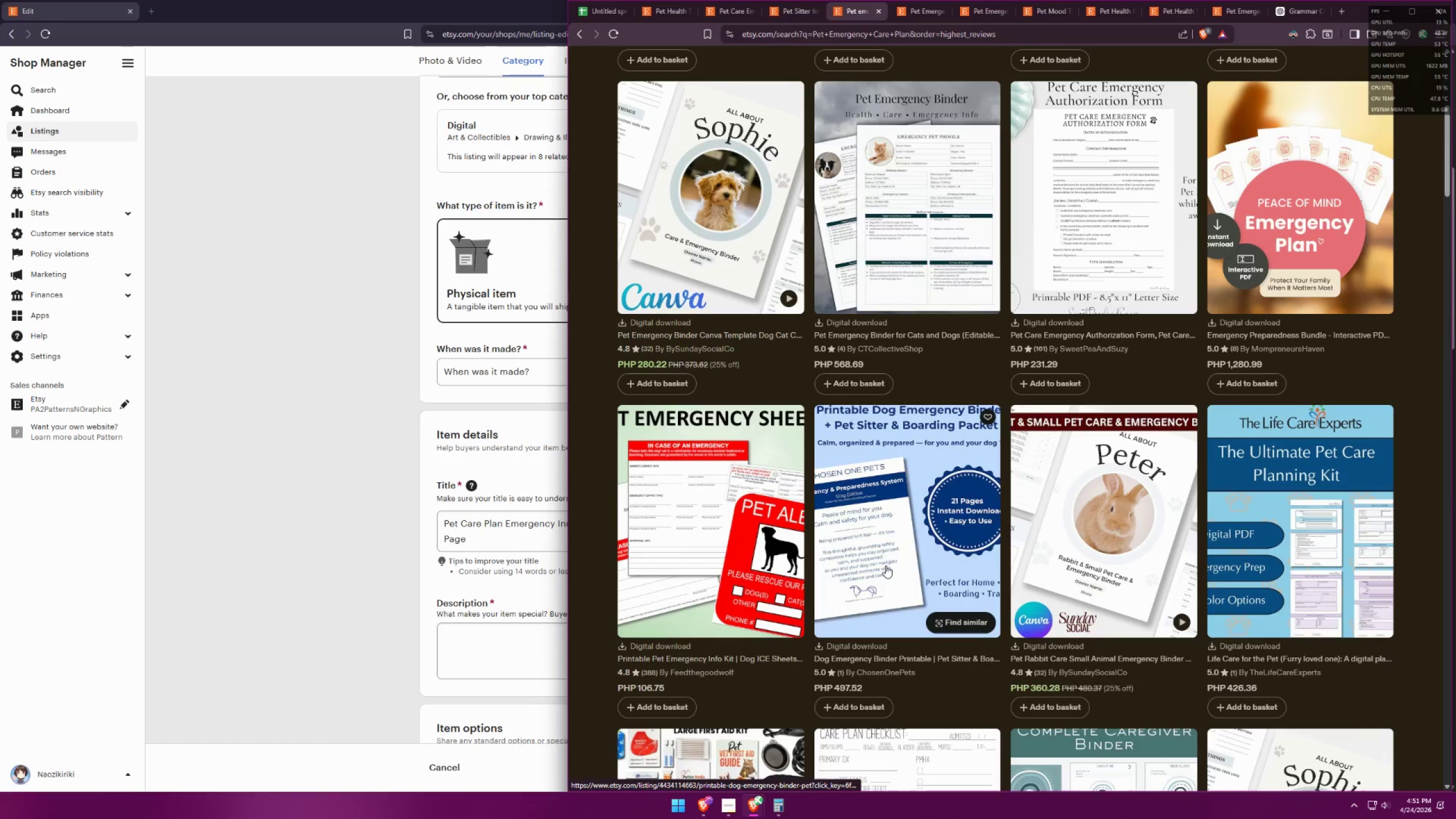 
key(Alt+AltLeft)
 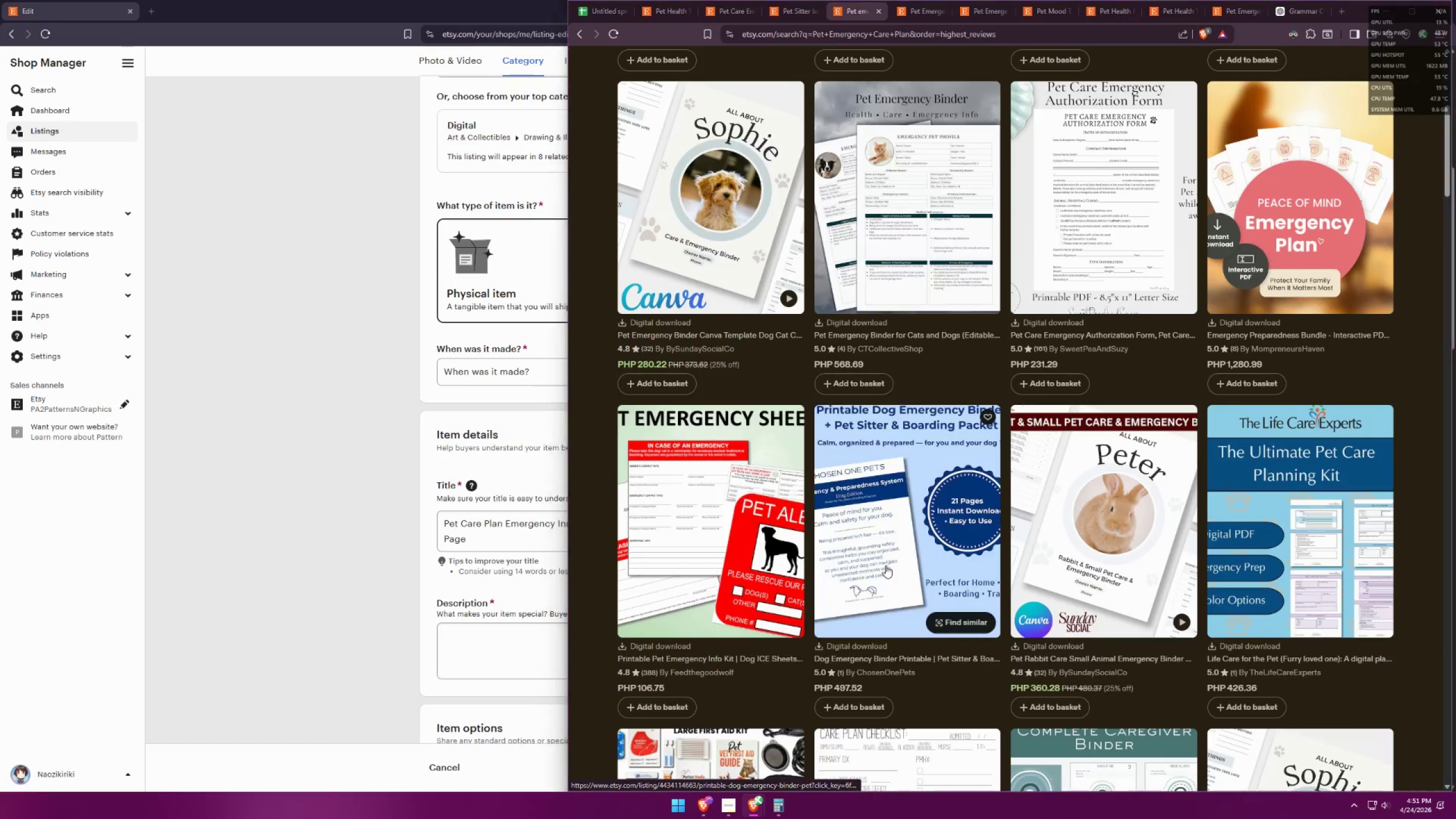 
key(Alt+Tab)
 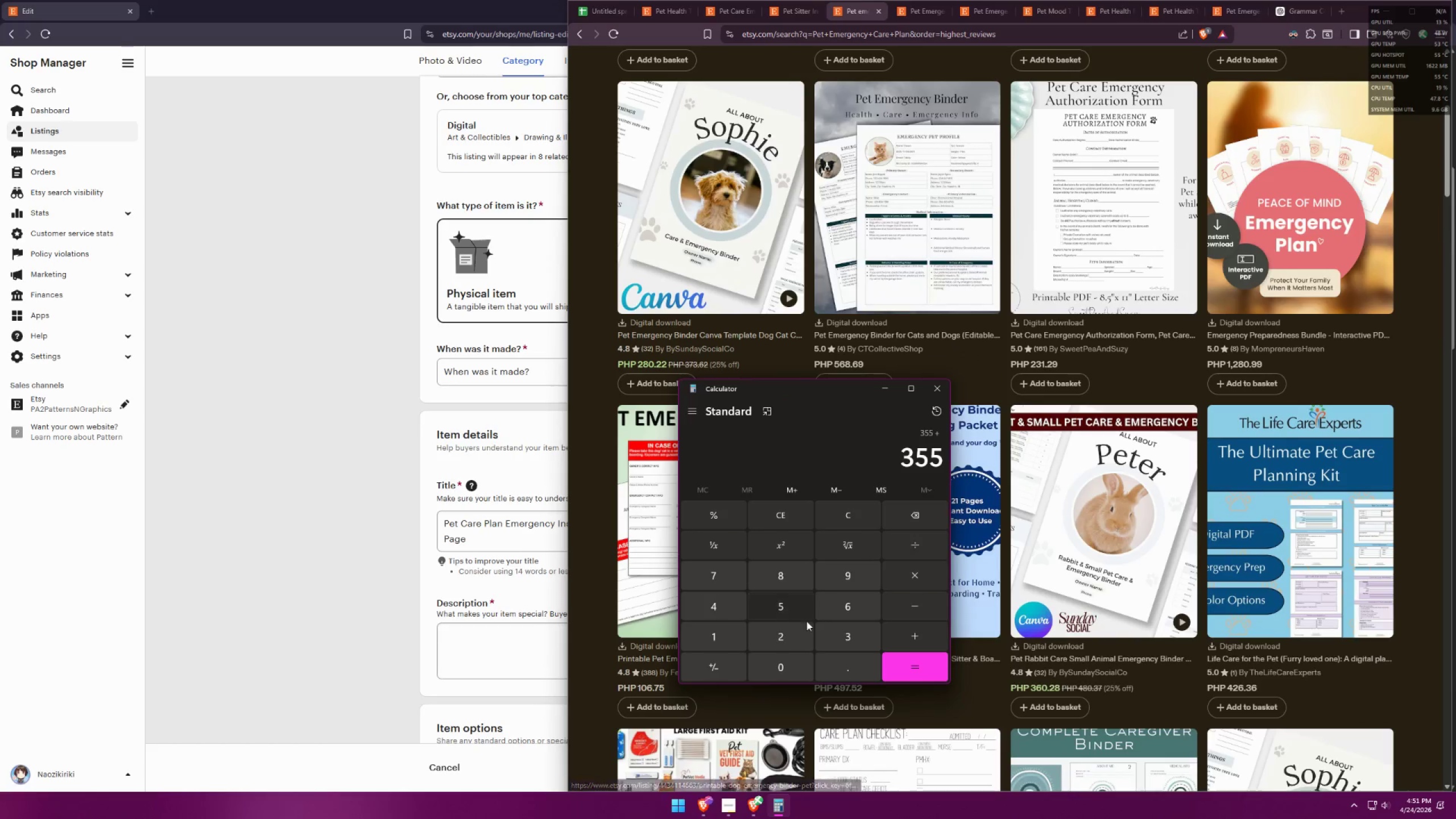 
left_click([776, 605])
 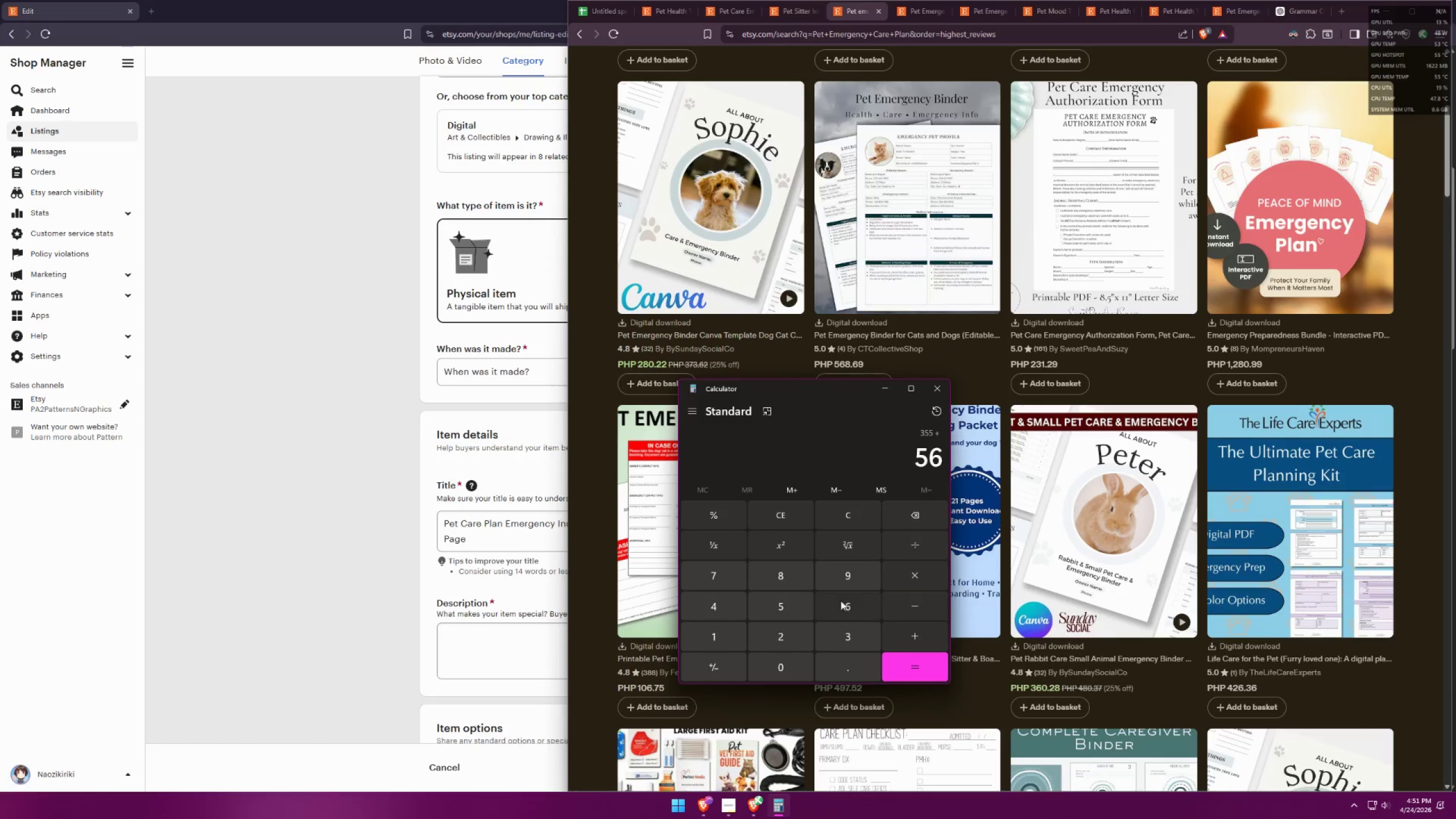 
triple_click([787, 573])
 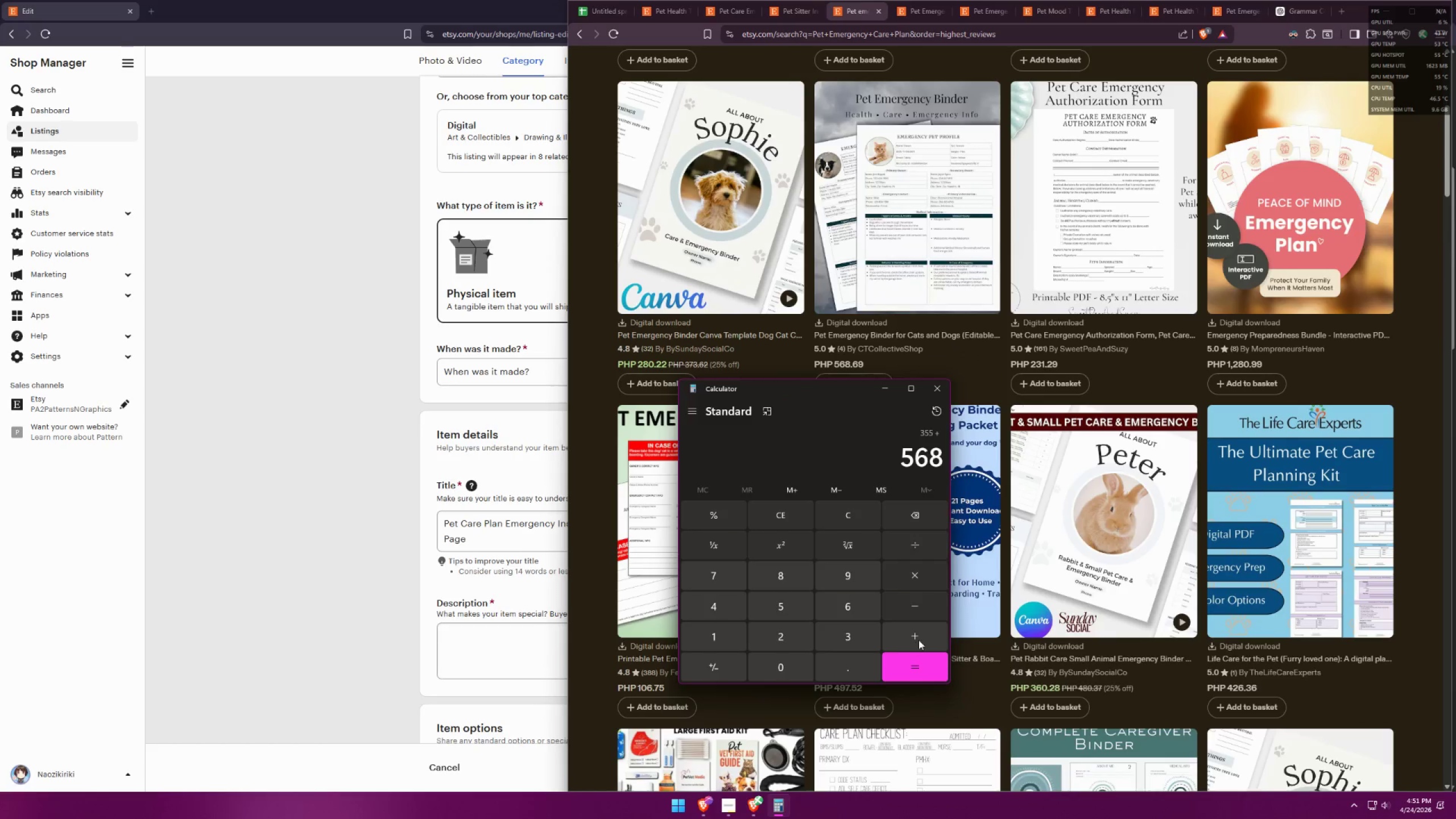 
left_click([913, 661])
 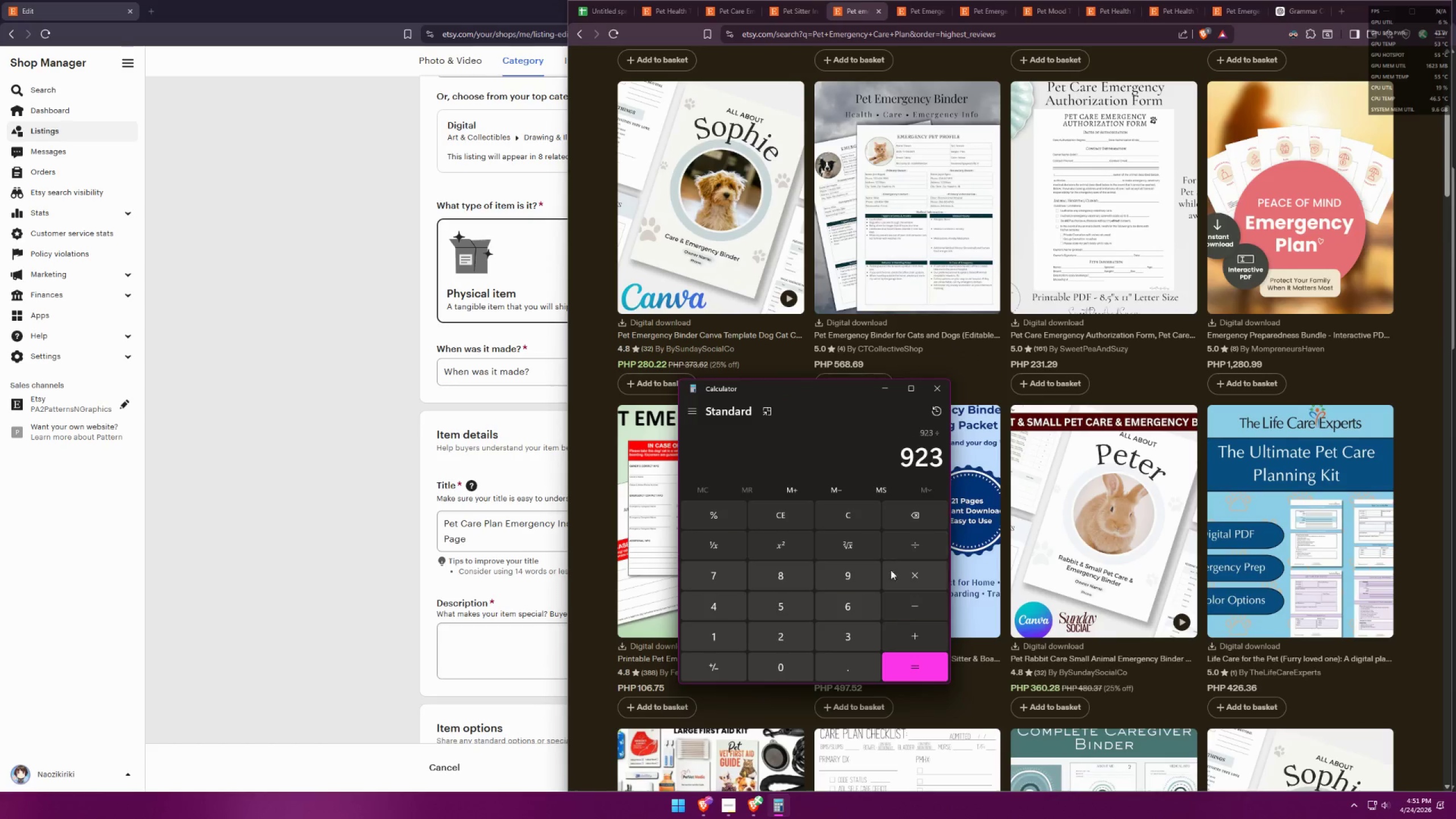 
double_click([791, 642])
 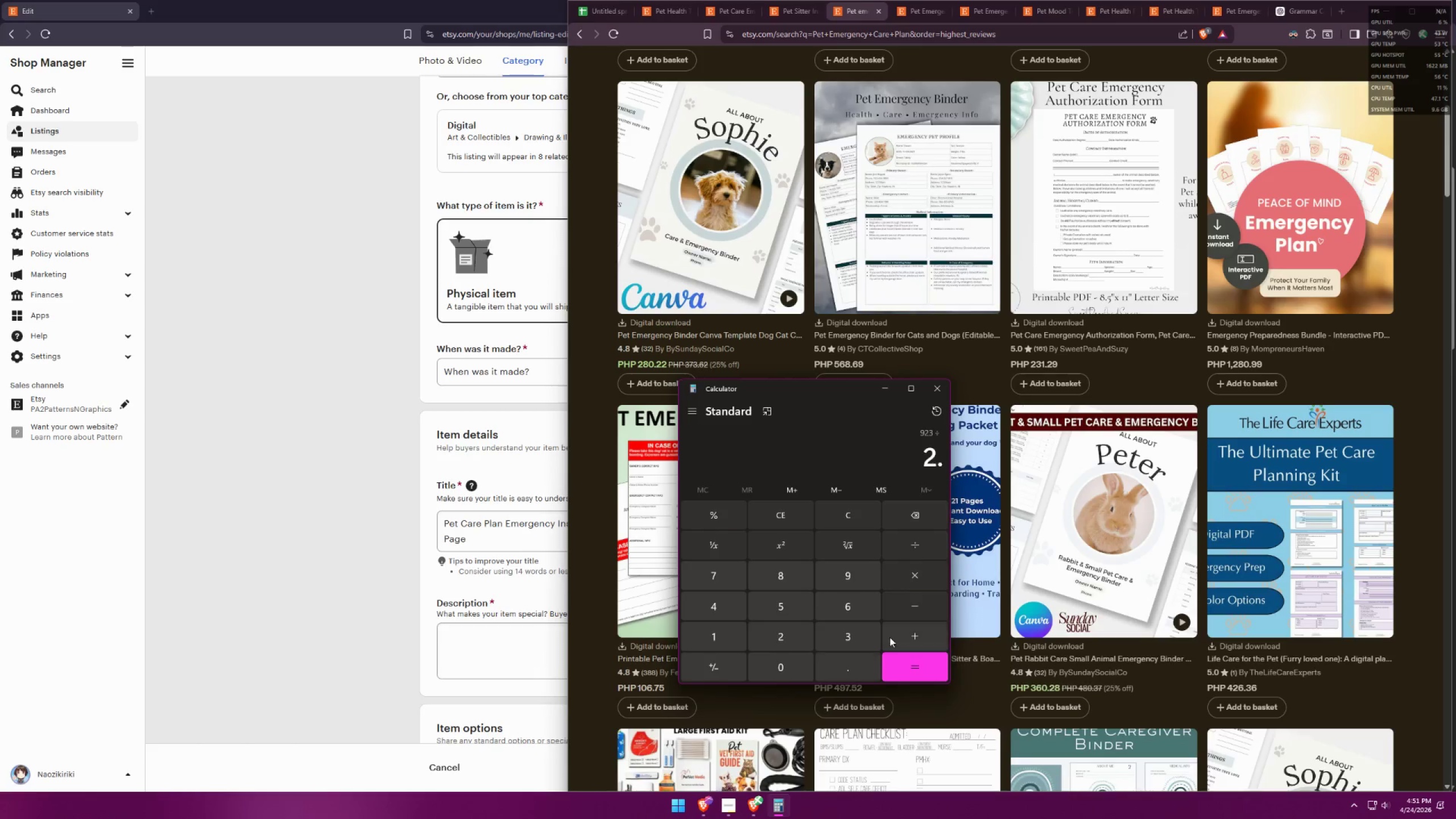 
left_click([848, 510])
 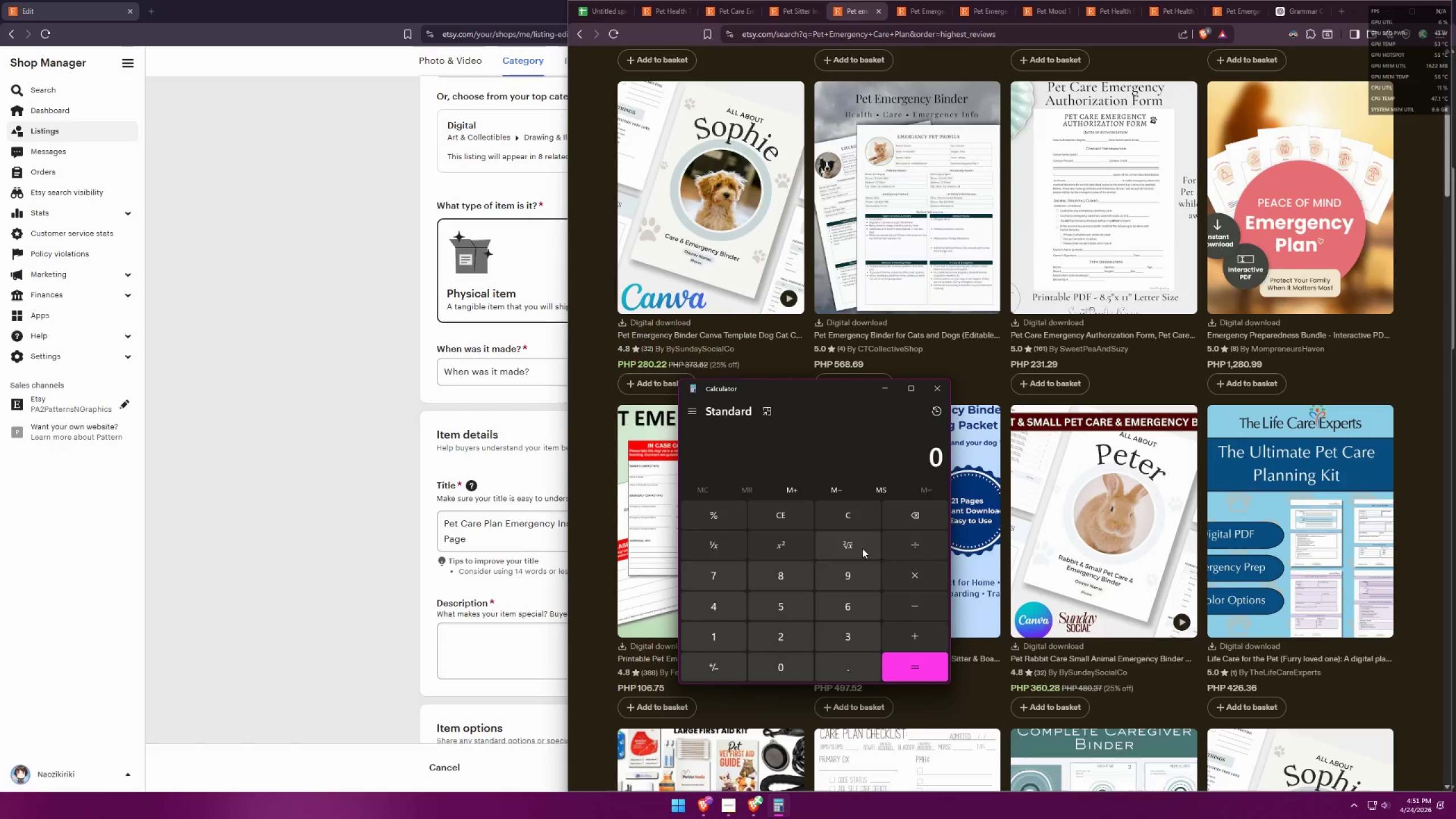 
key(Alt+AltLeft)
 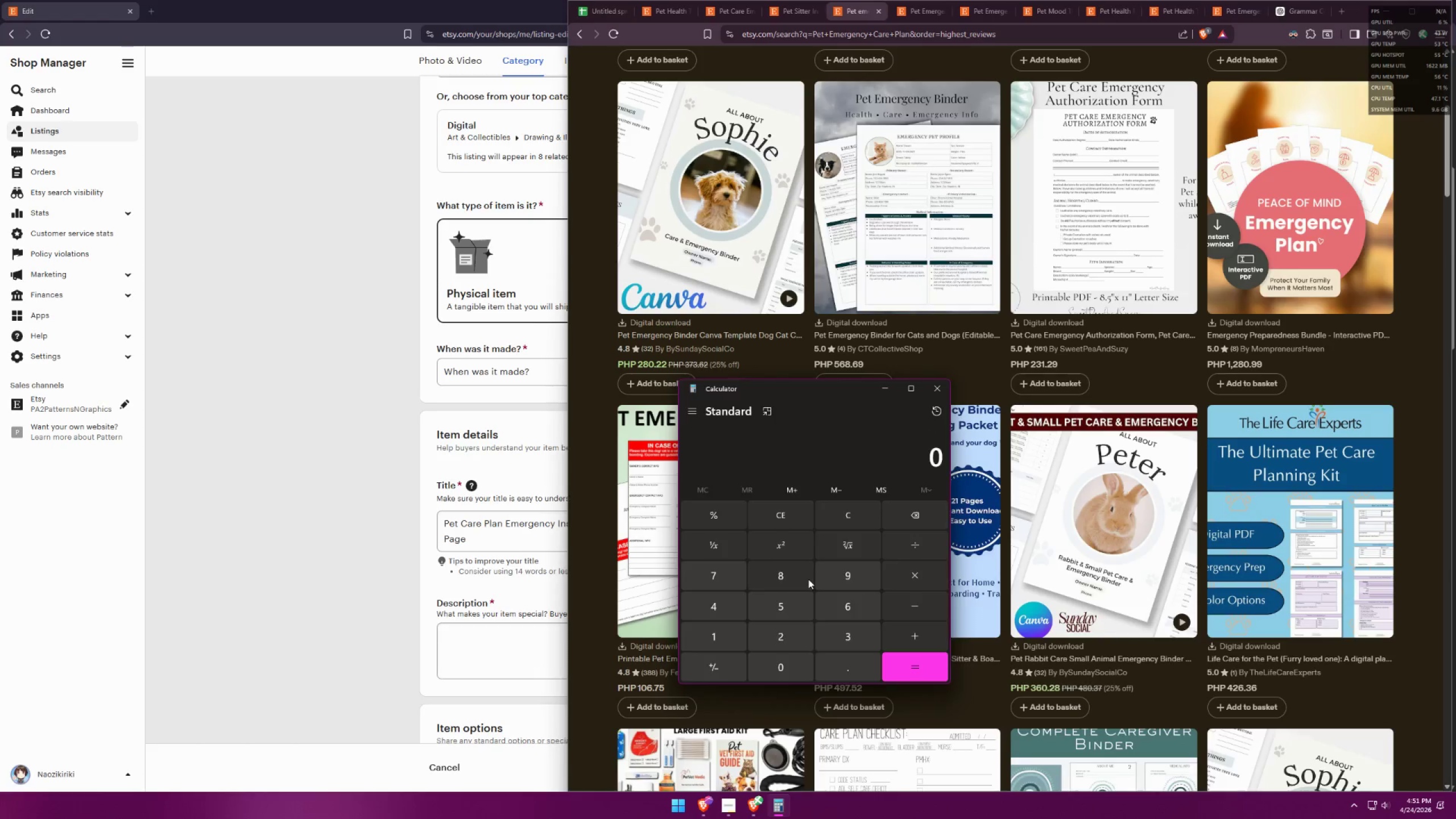 
key(Alt+Tab)
 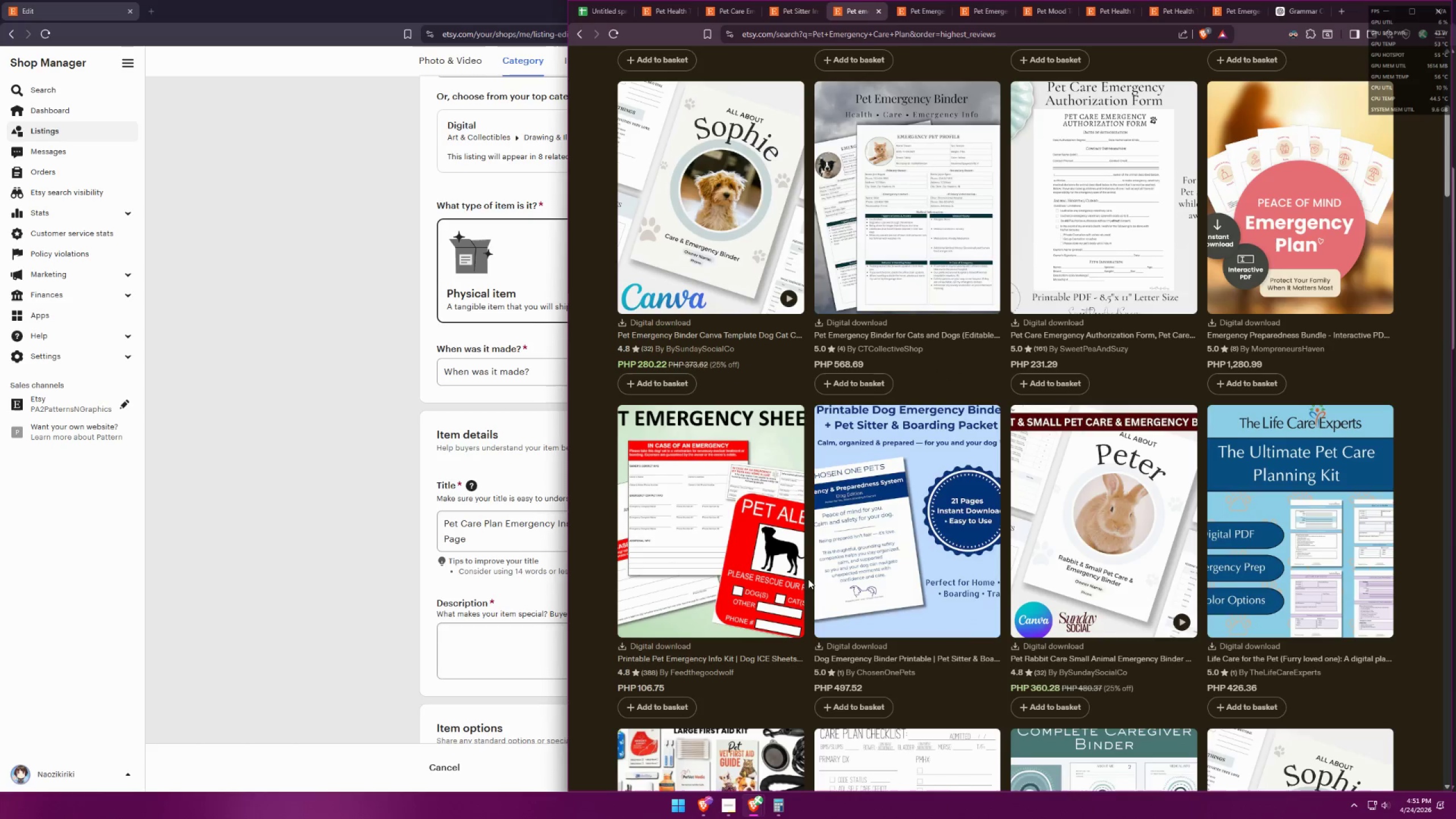 
key(Alt+AltLeft)
 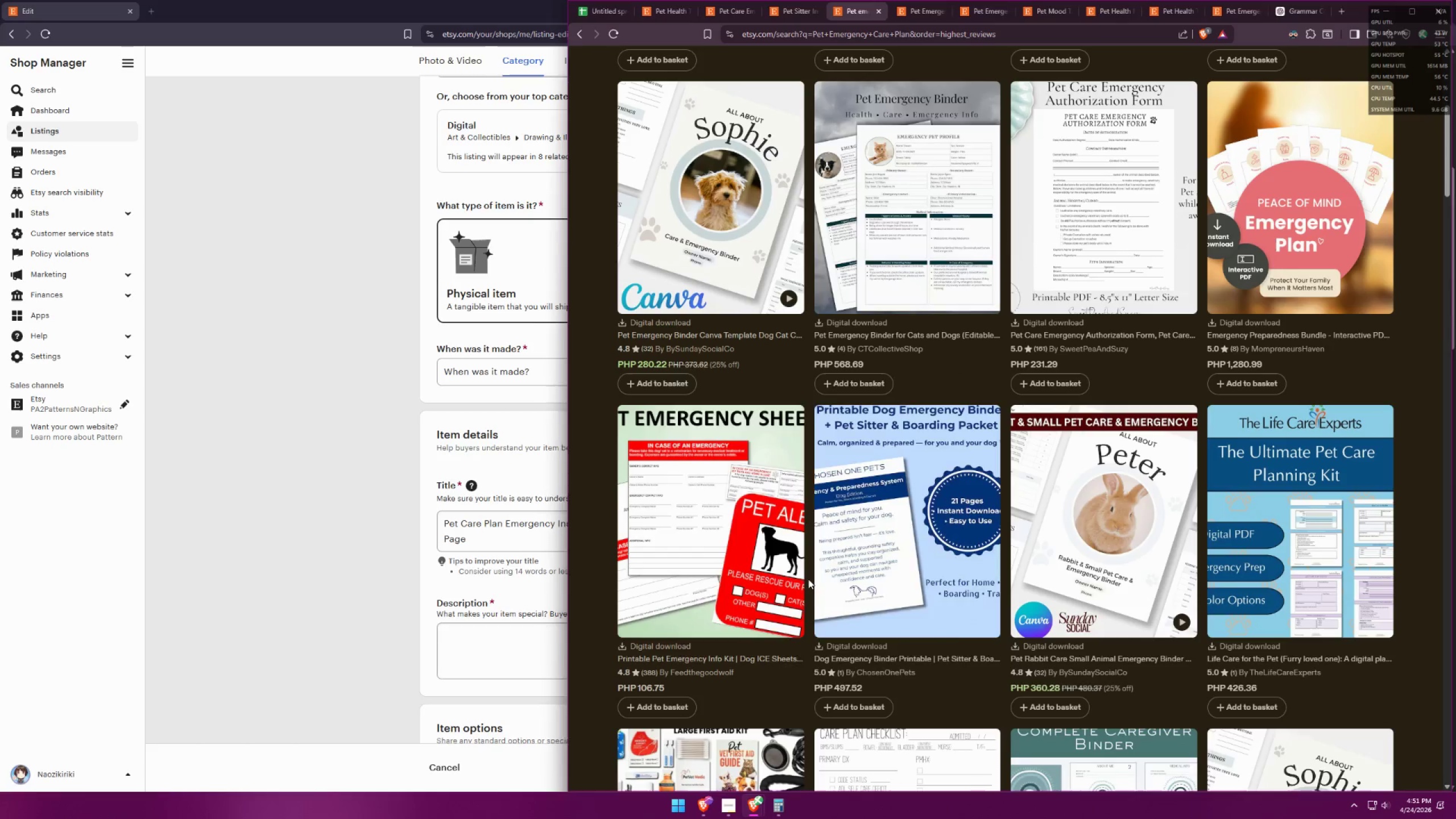 
key(Alt+Tab)
 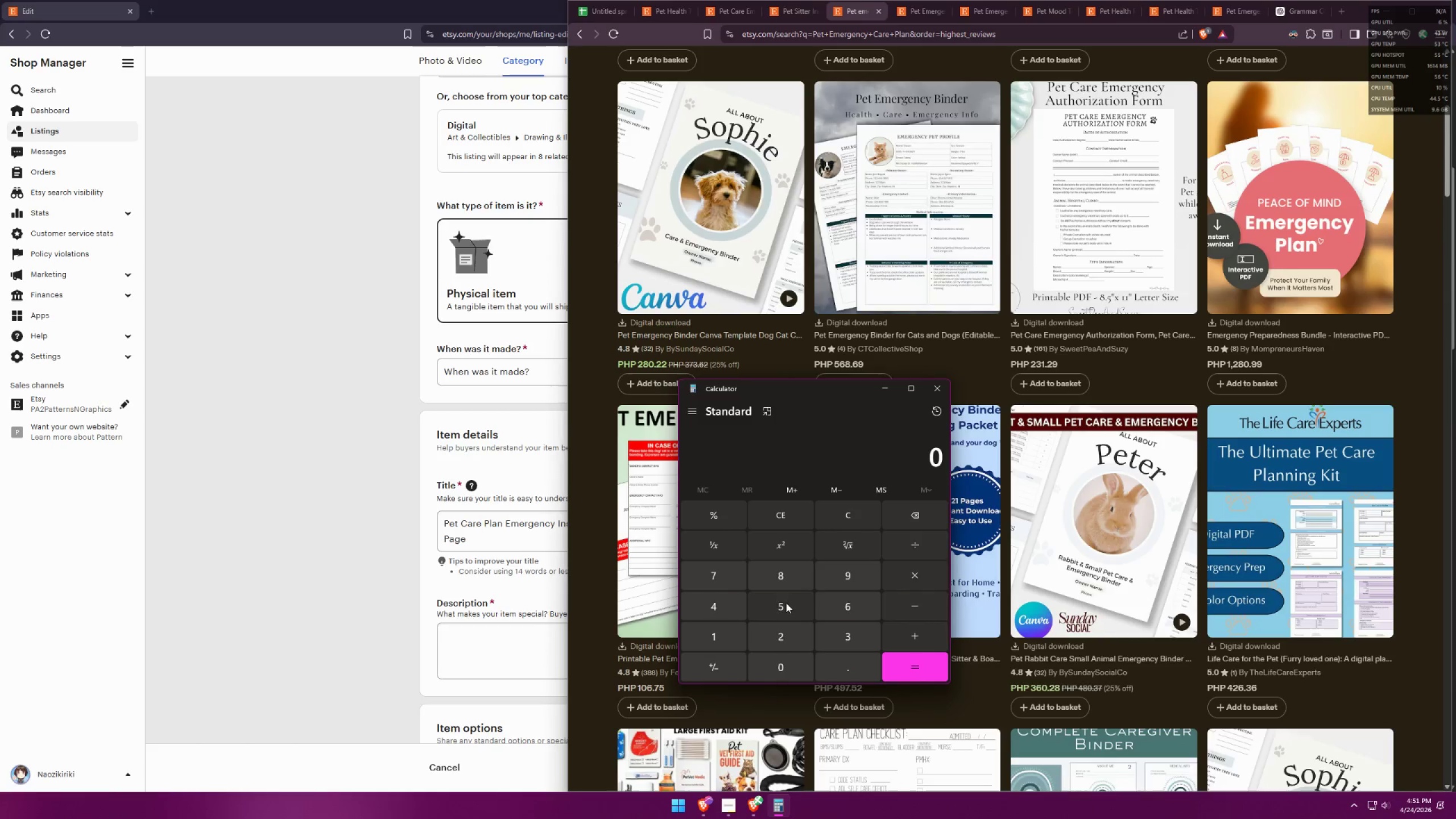 
left_click([781, 605])
 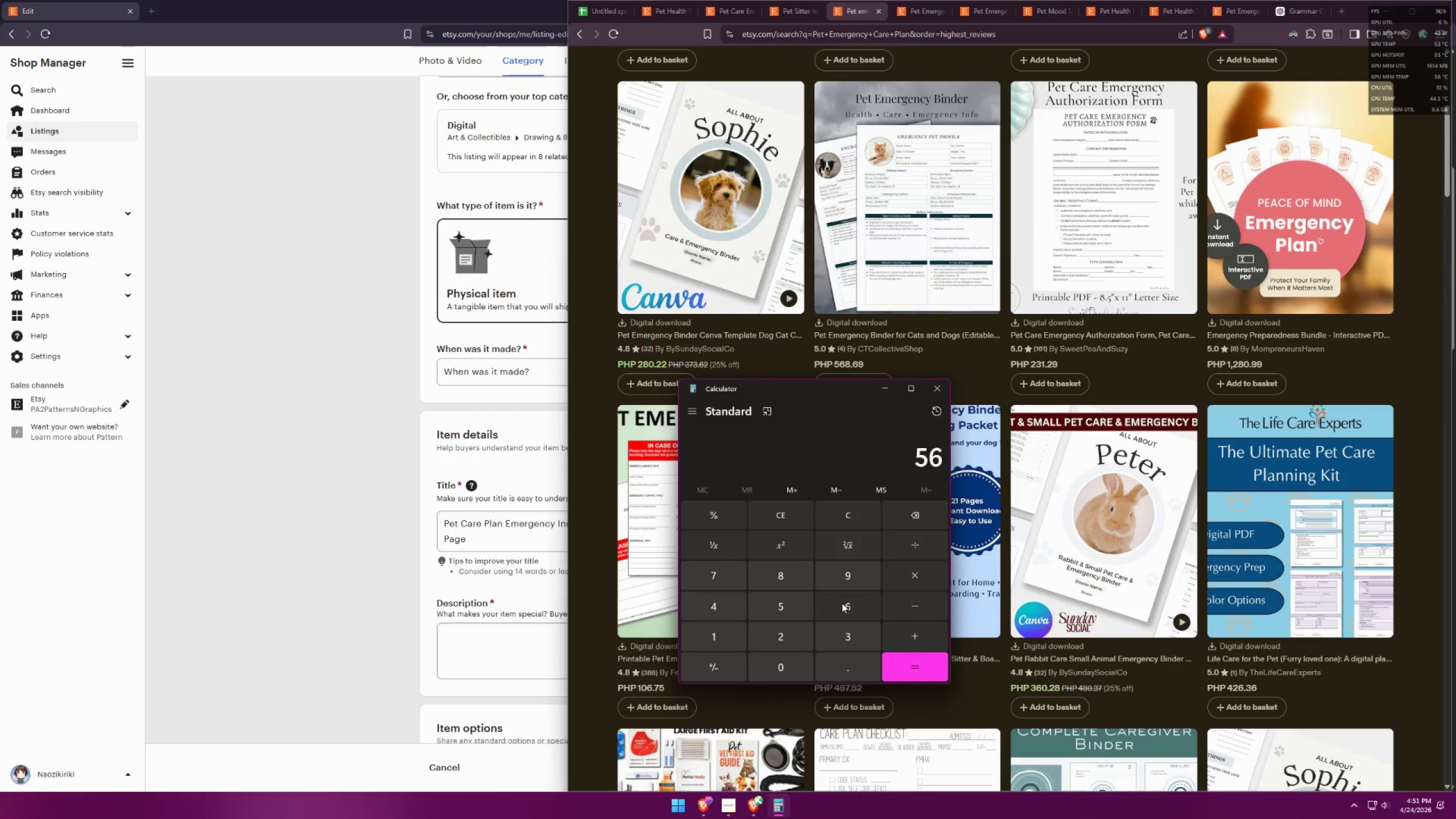 
triple_click([801, 580])
 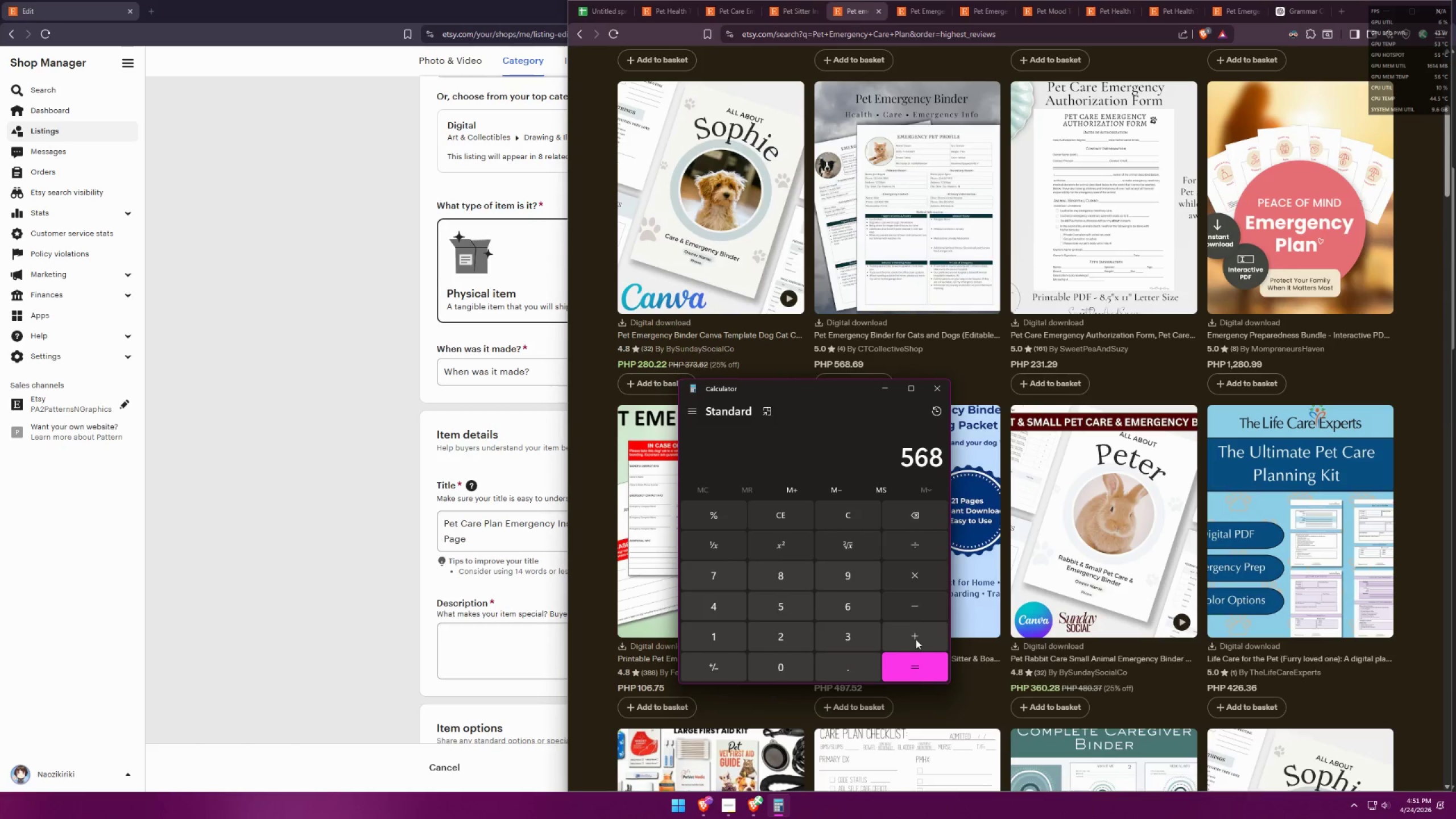 
key(Alt+AltLeft)
 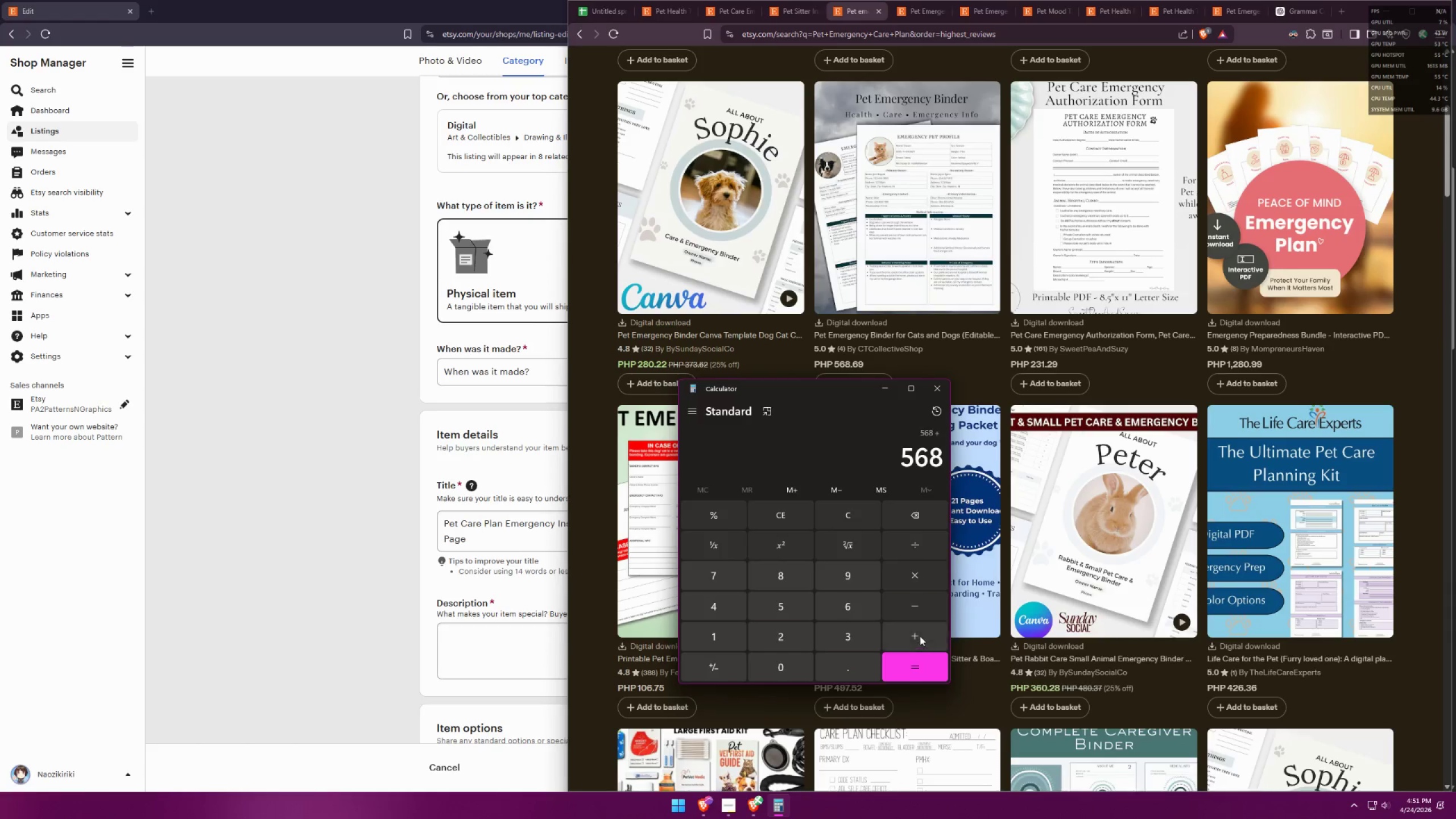 
key(Alt+Tab)
 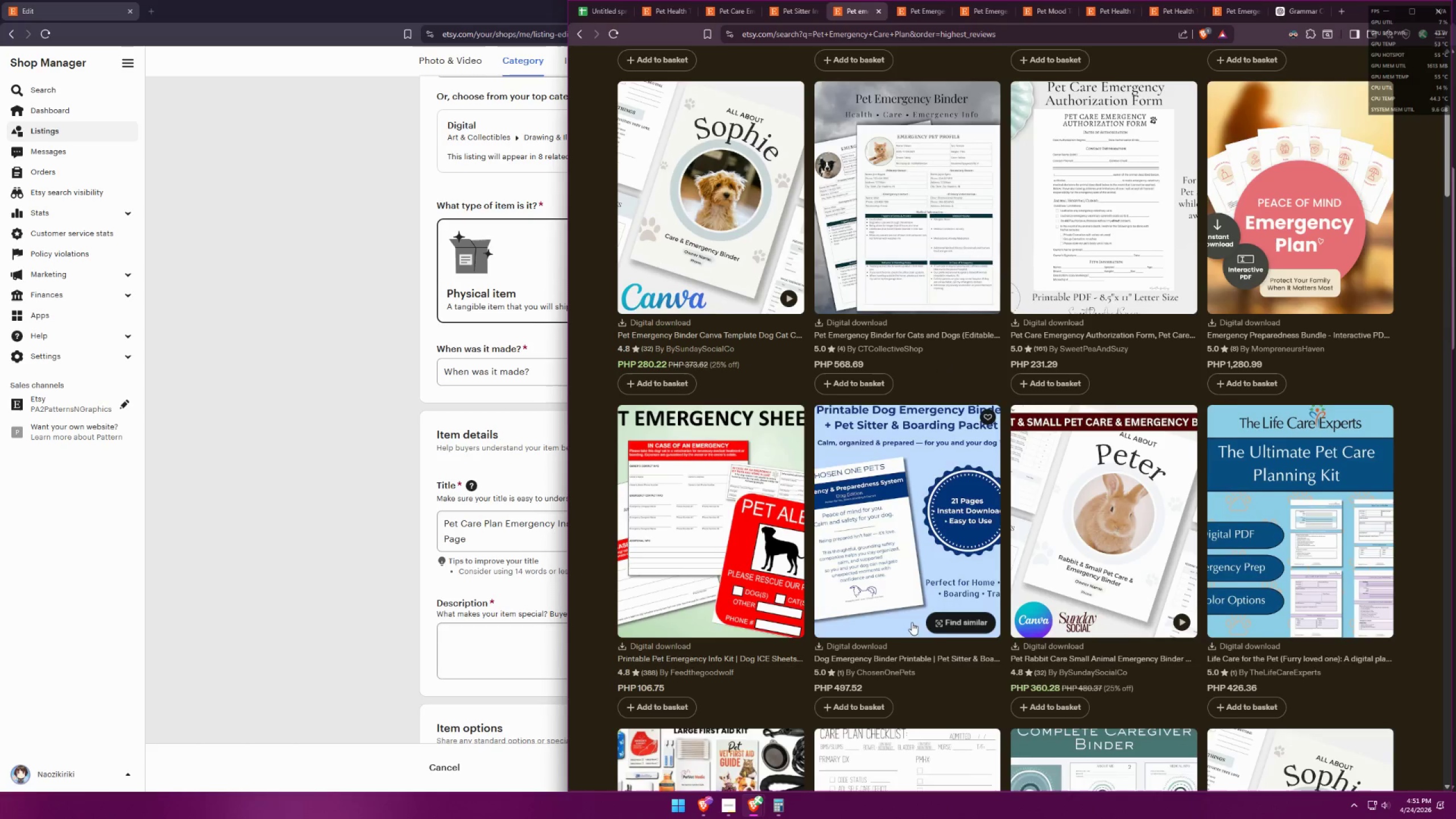 
scroll: coordinate [967, 612], scroll_direction: down, amount: 5.0
 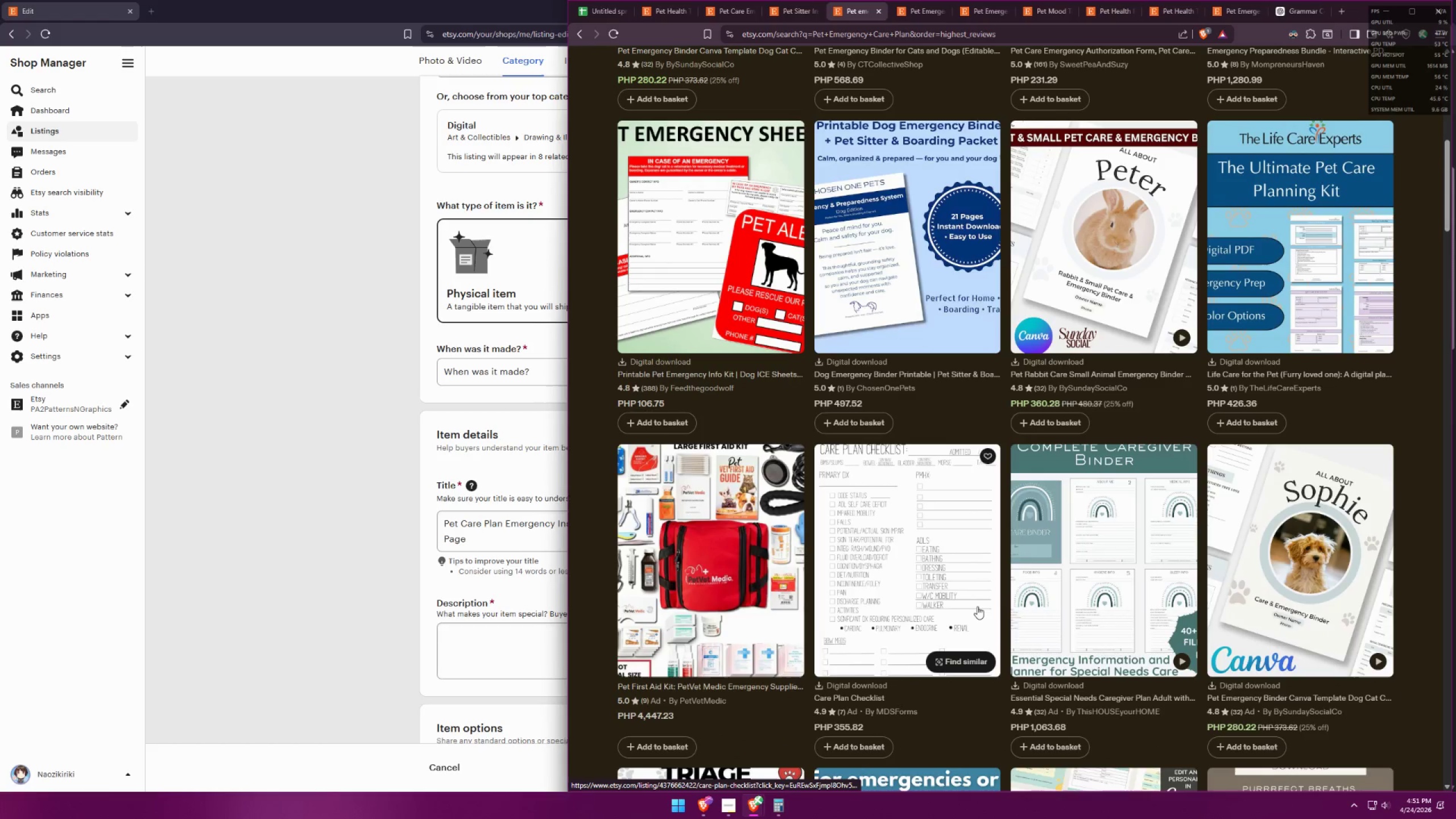 
key(Alt+AltLeft)
 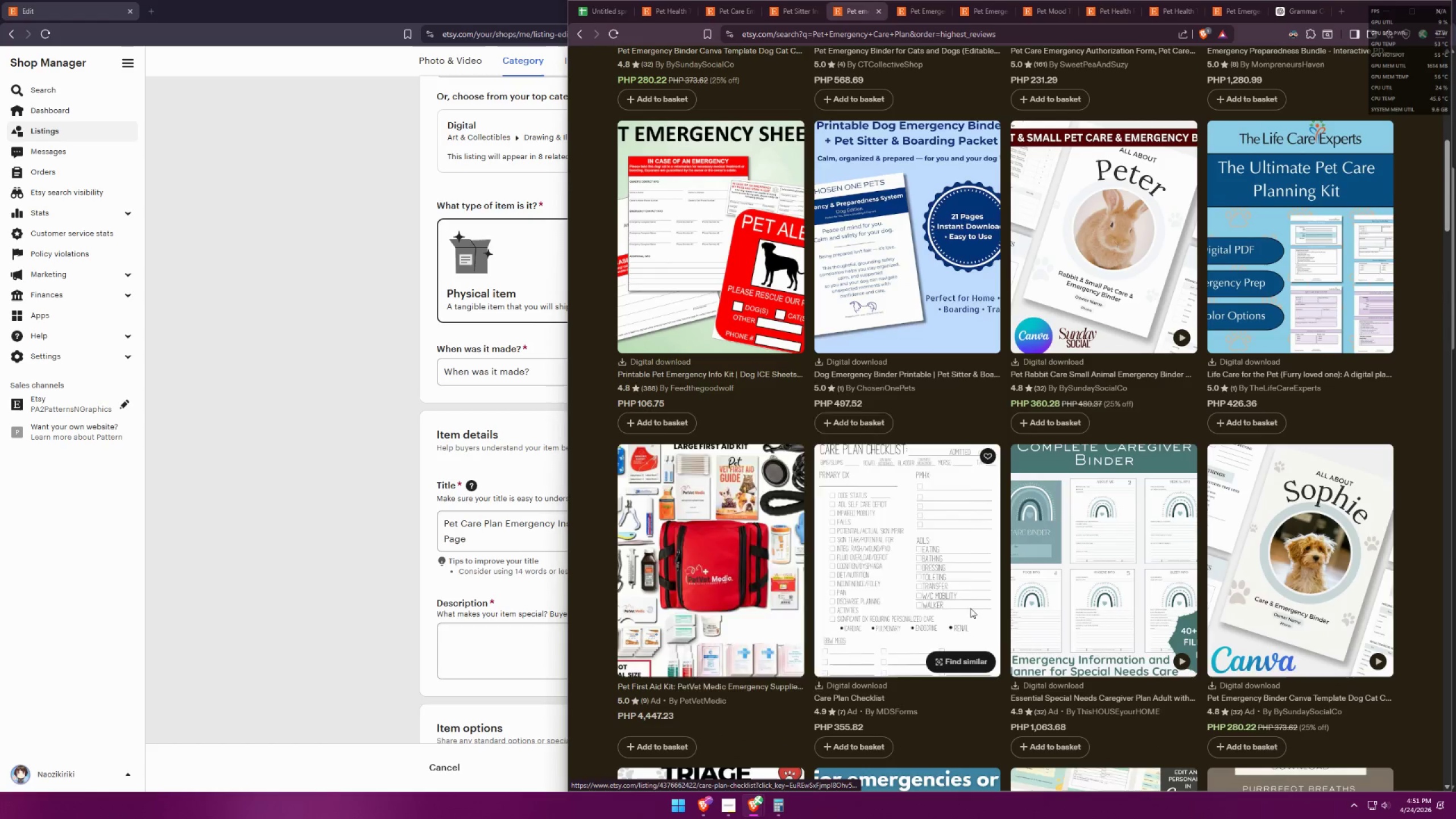 
key(Alt+Tab)
 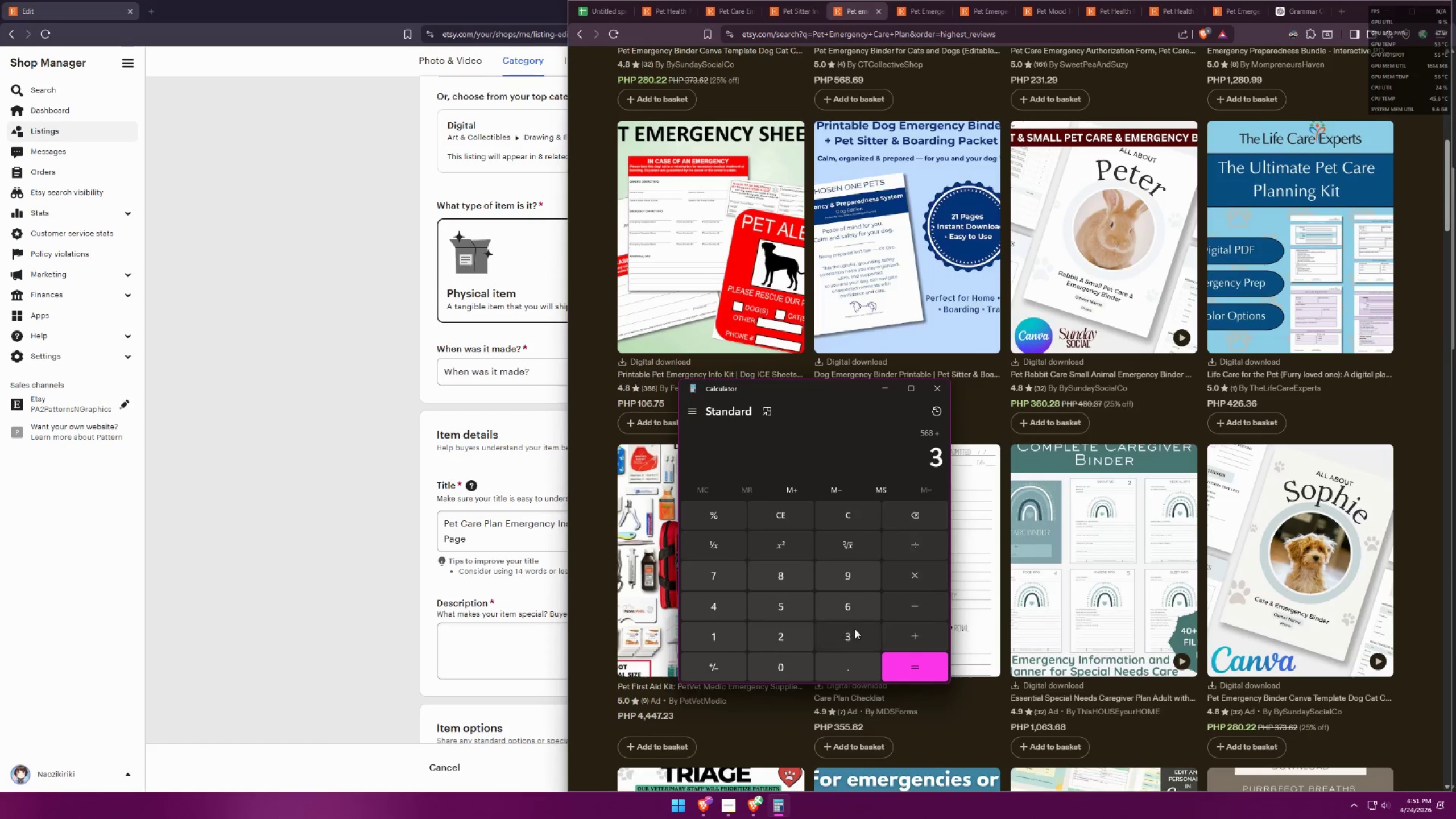 
double_click([780, 599])
 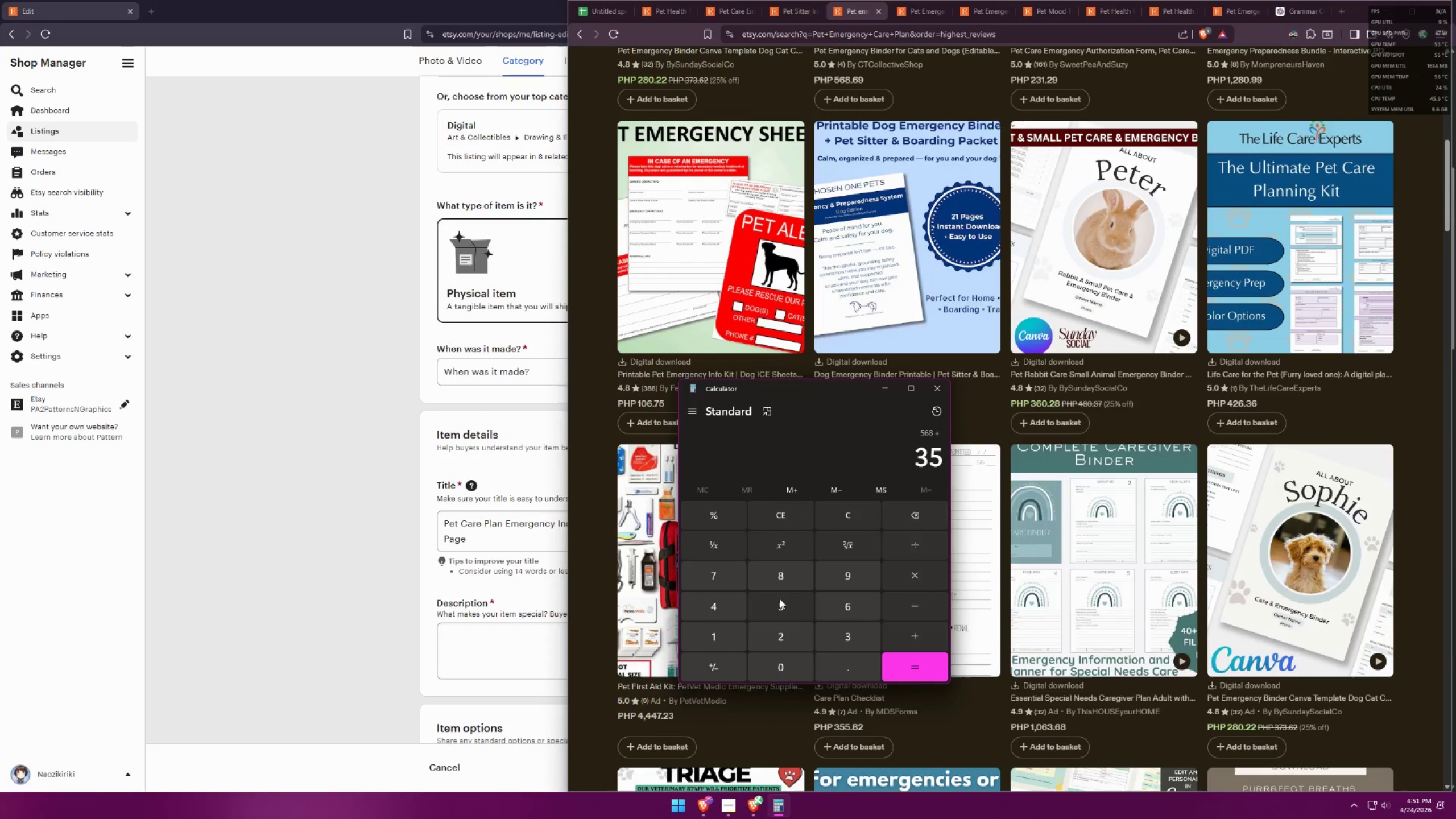 
triple_click([780, 599])
 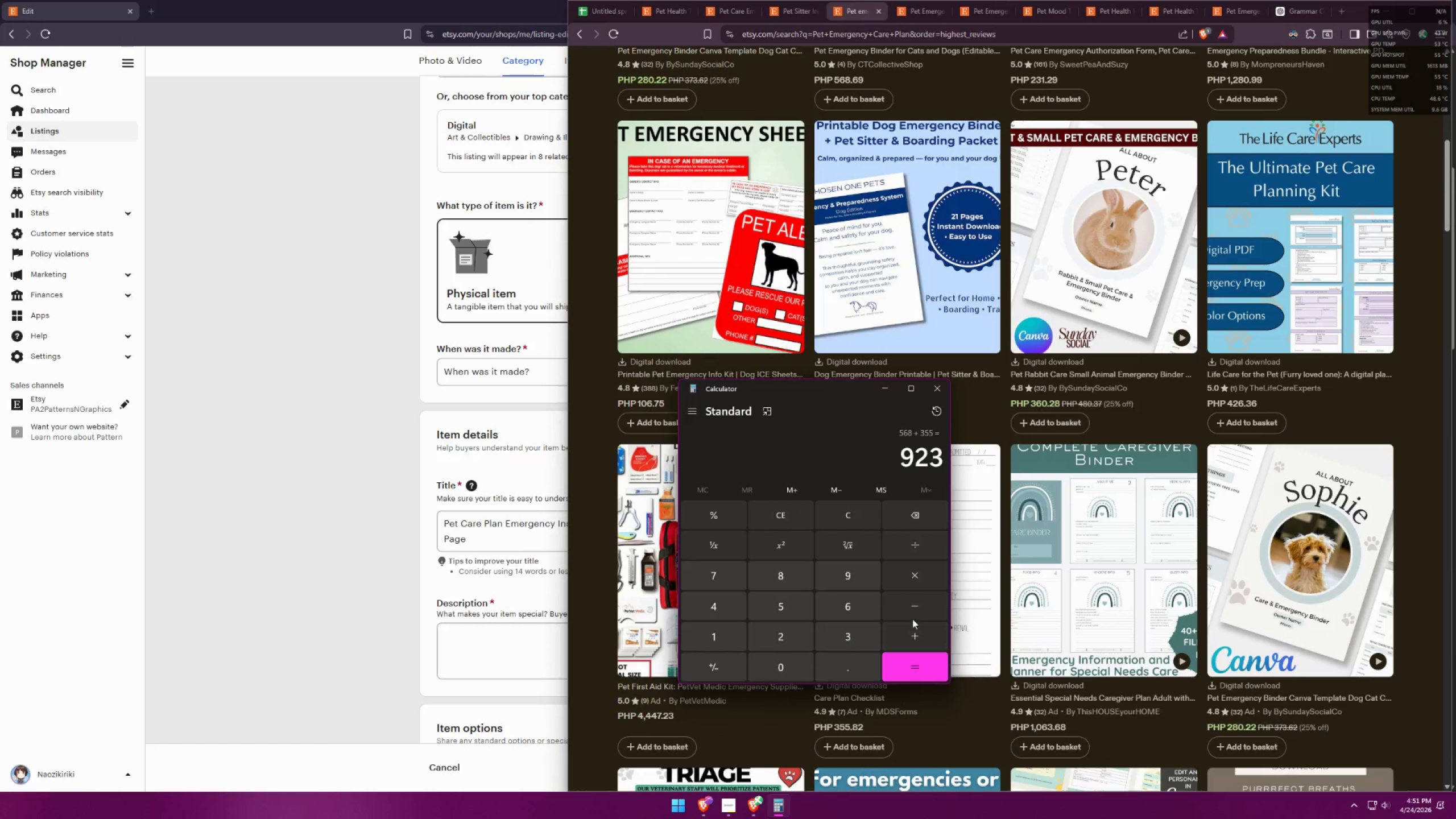 
left_click([915, 546])
 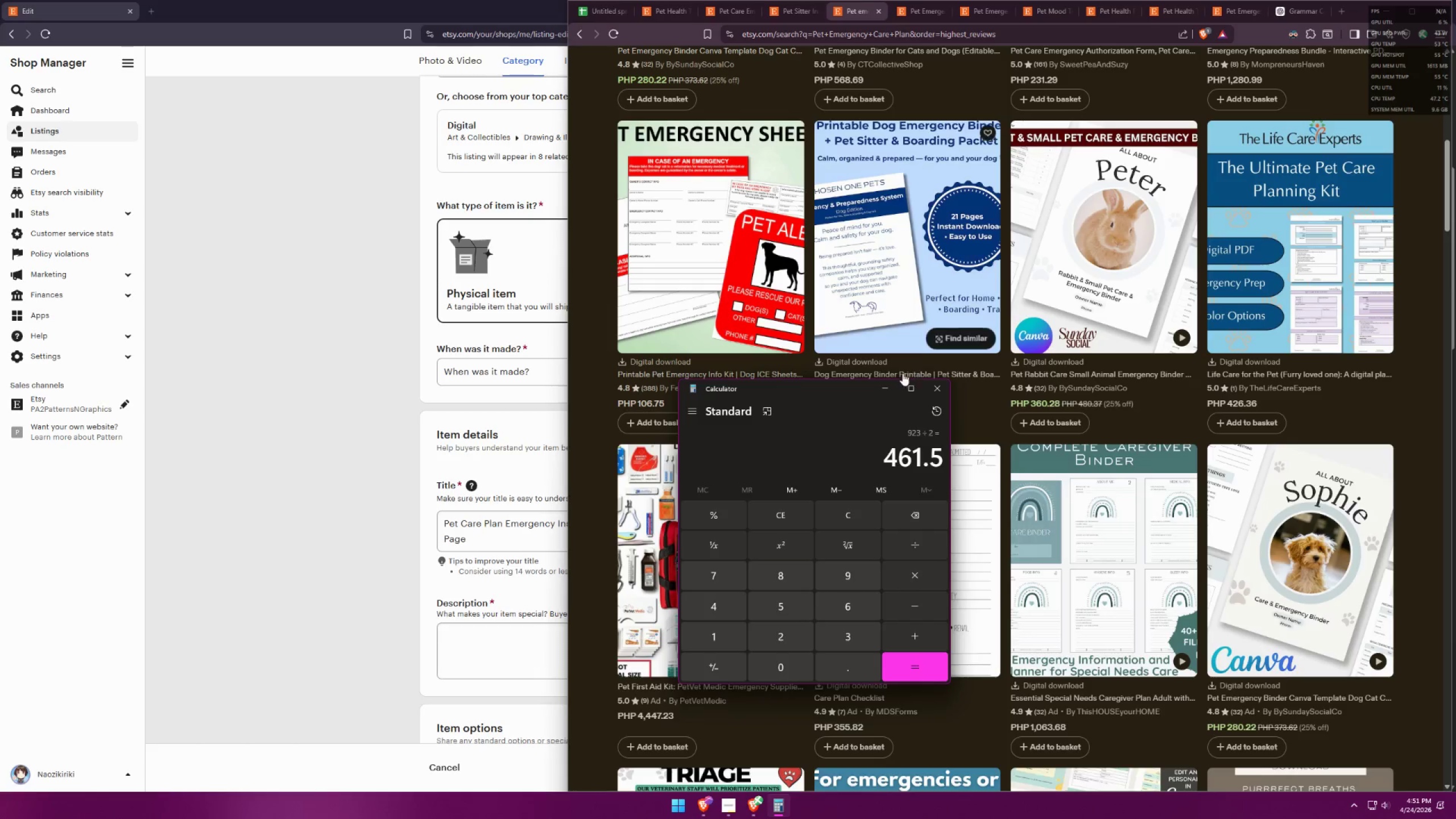 
left_click_drag(start_coordinate=[884, 456], to_coordinate=[940, 448])
 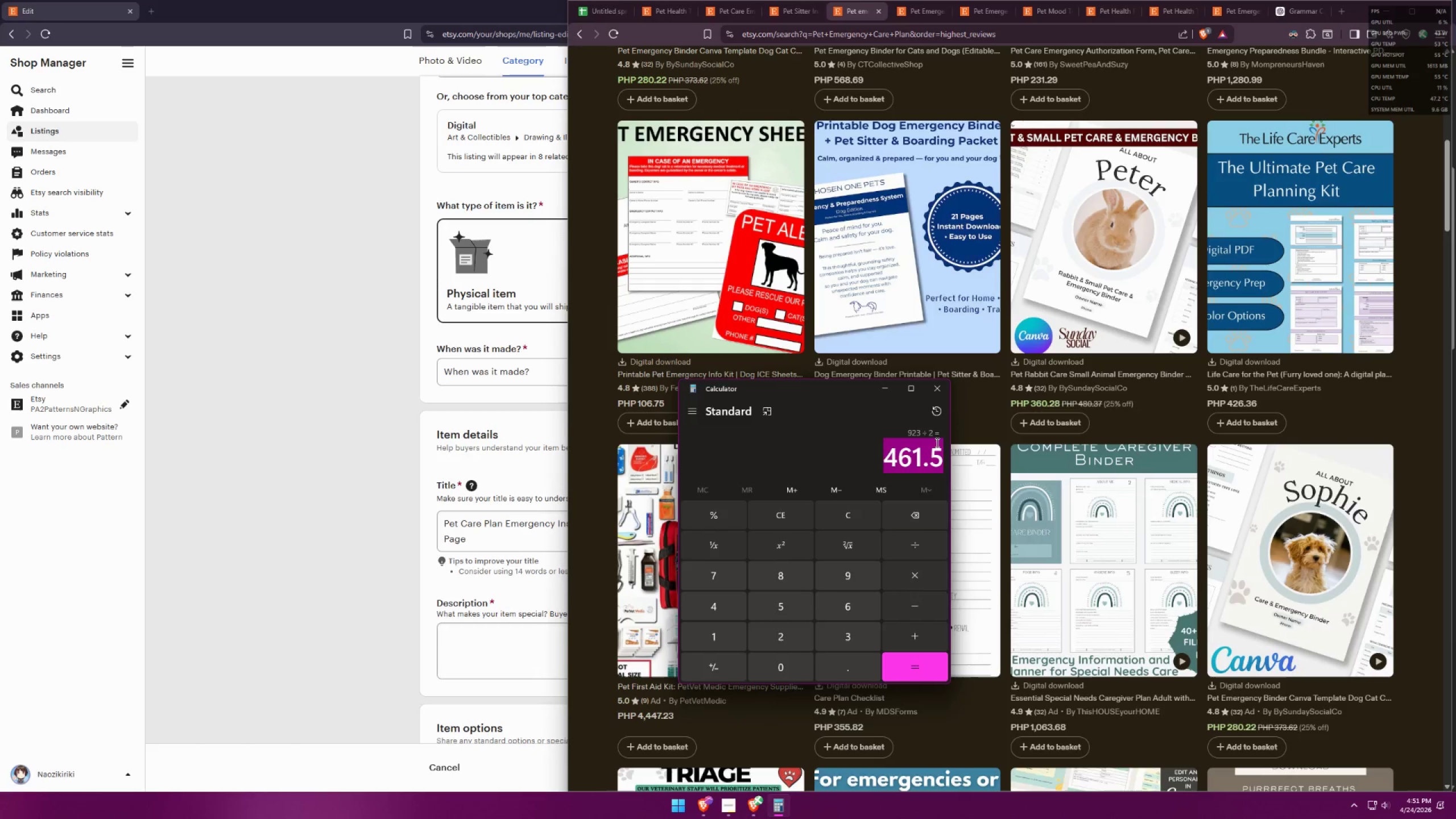 
key(Control+ControlLeft)
 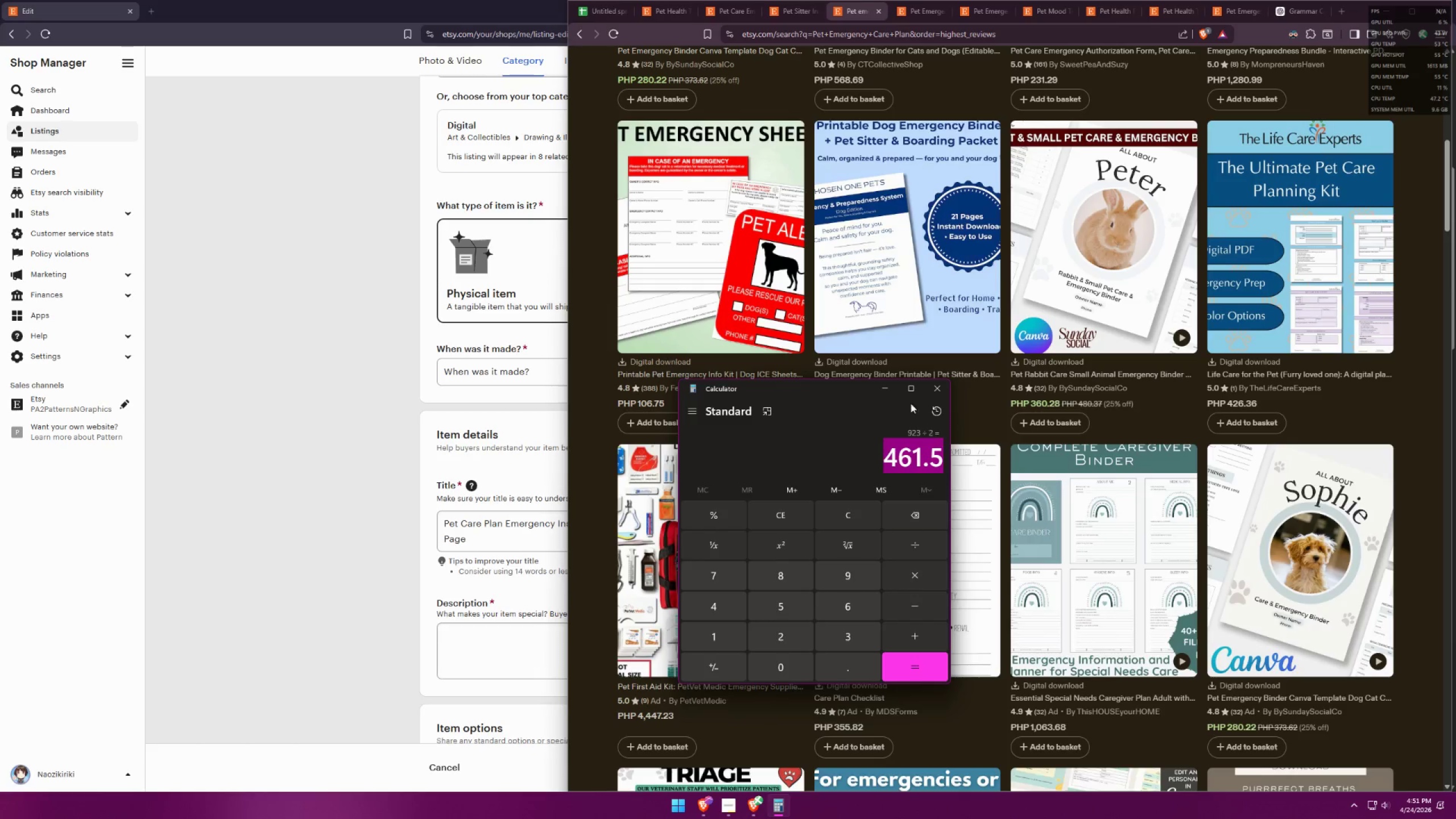 
key(Control+C)
 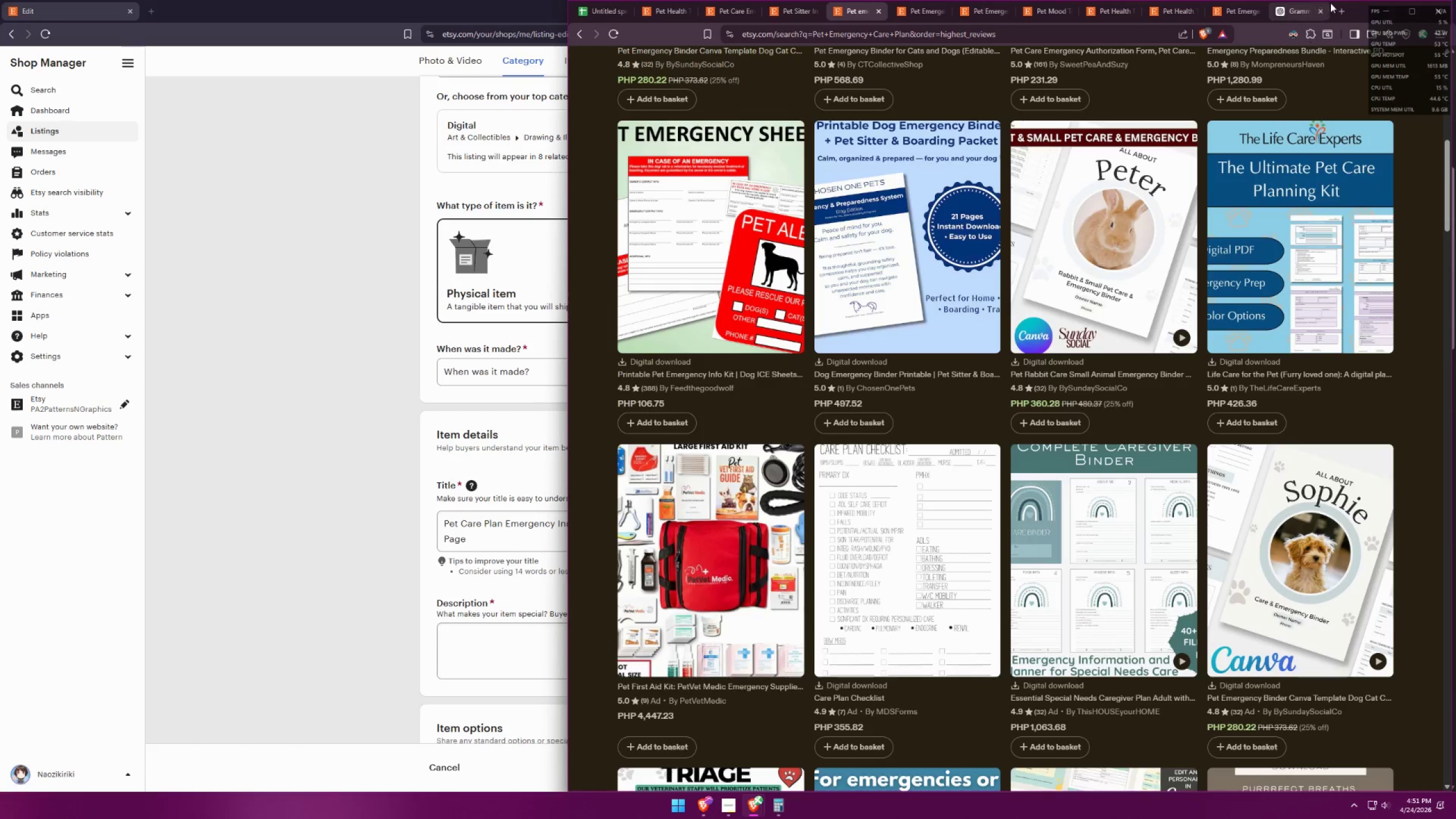 
left_click([1341, 13])
 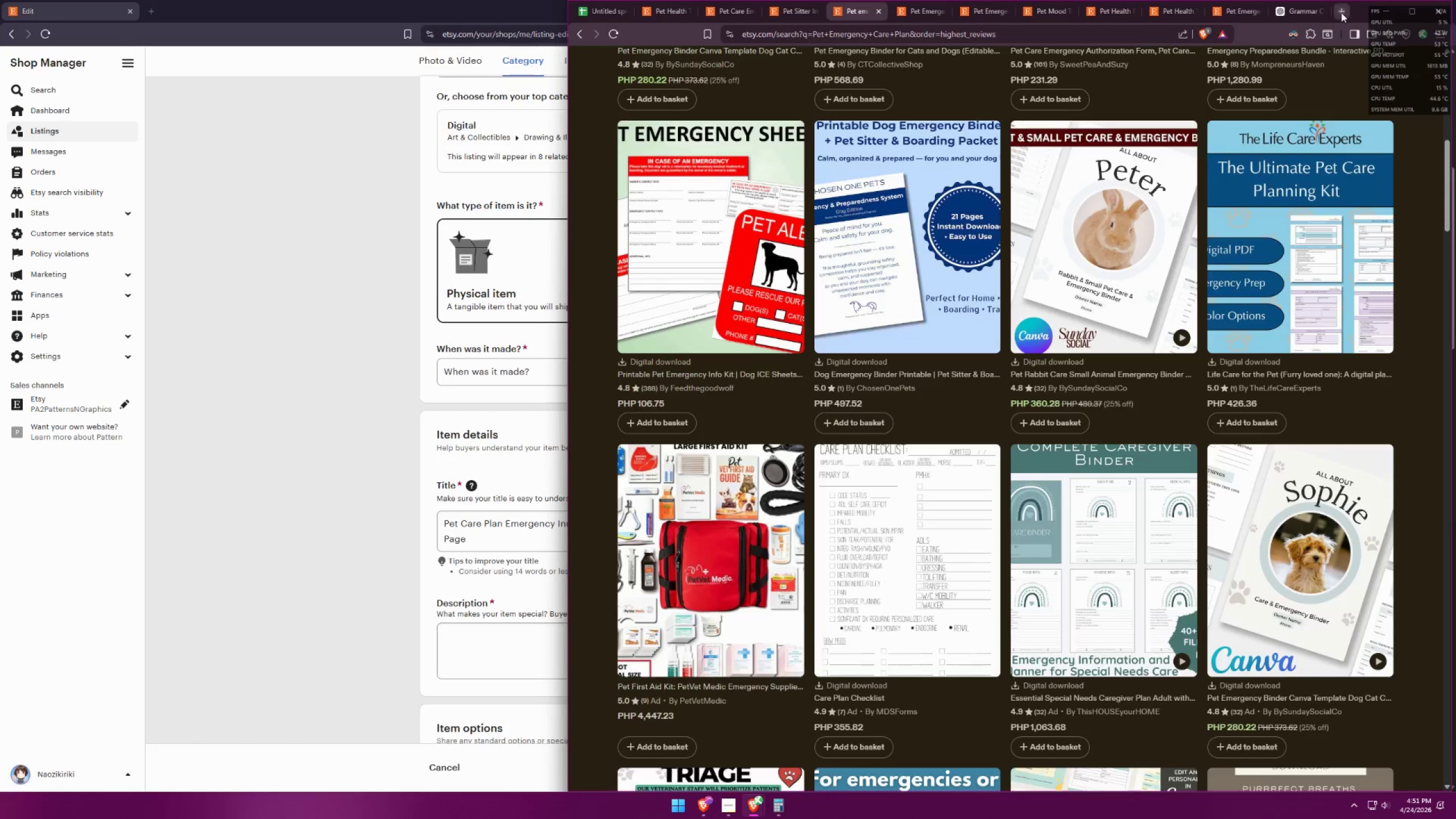 
key(Control+ControlLeft)
 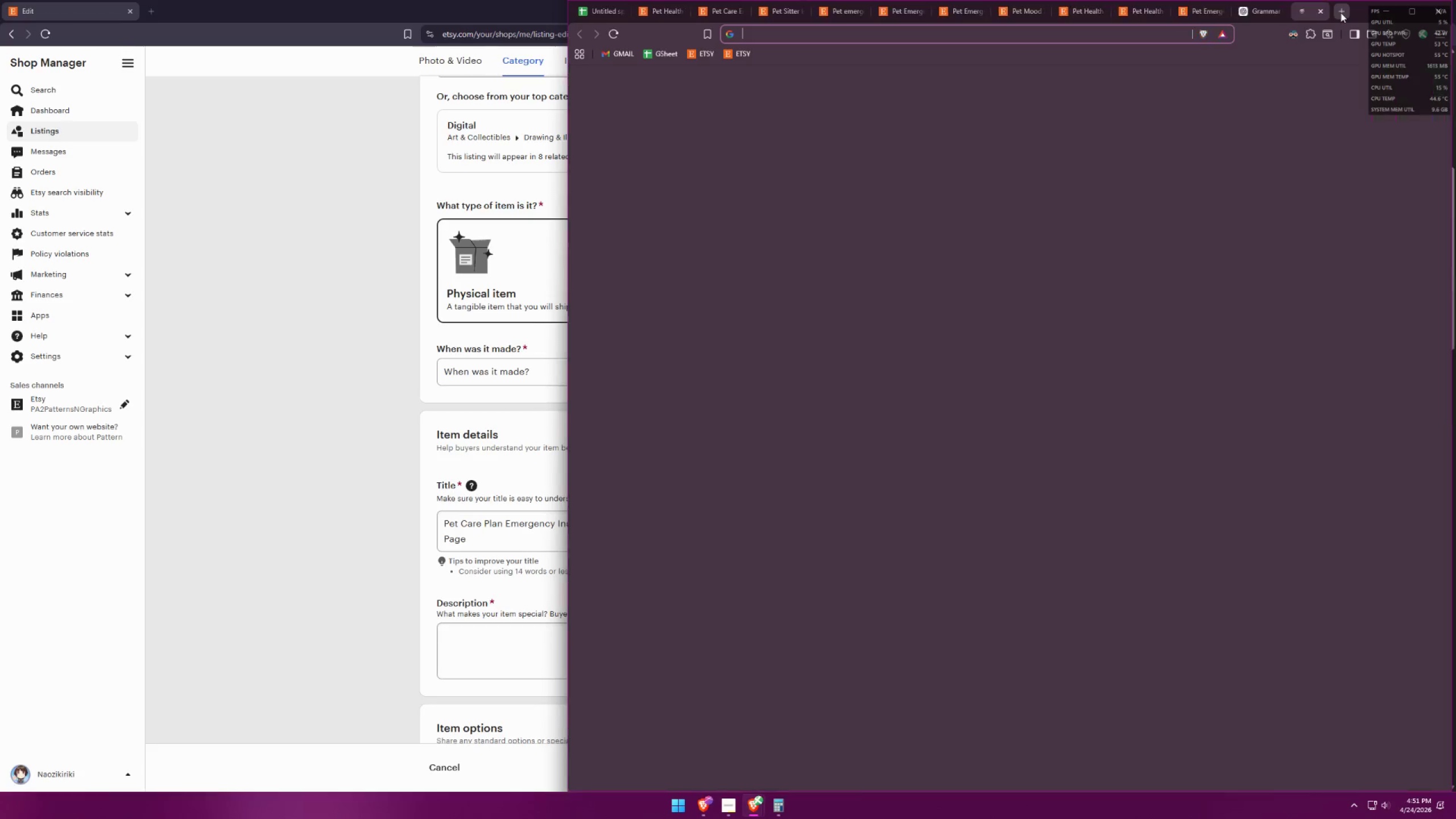 
key(Control+V)
 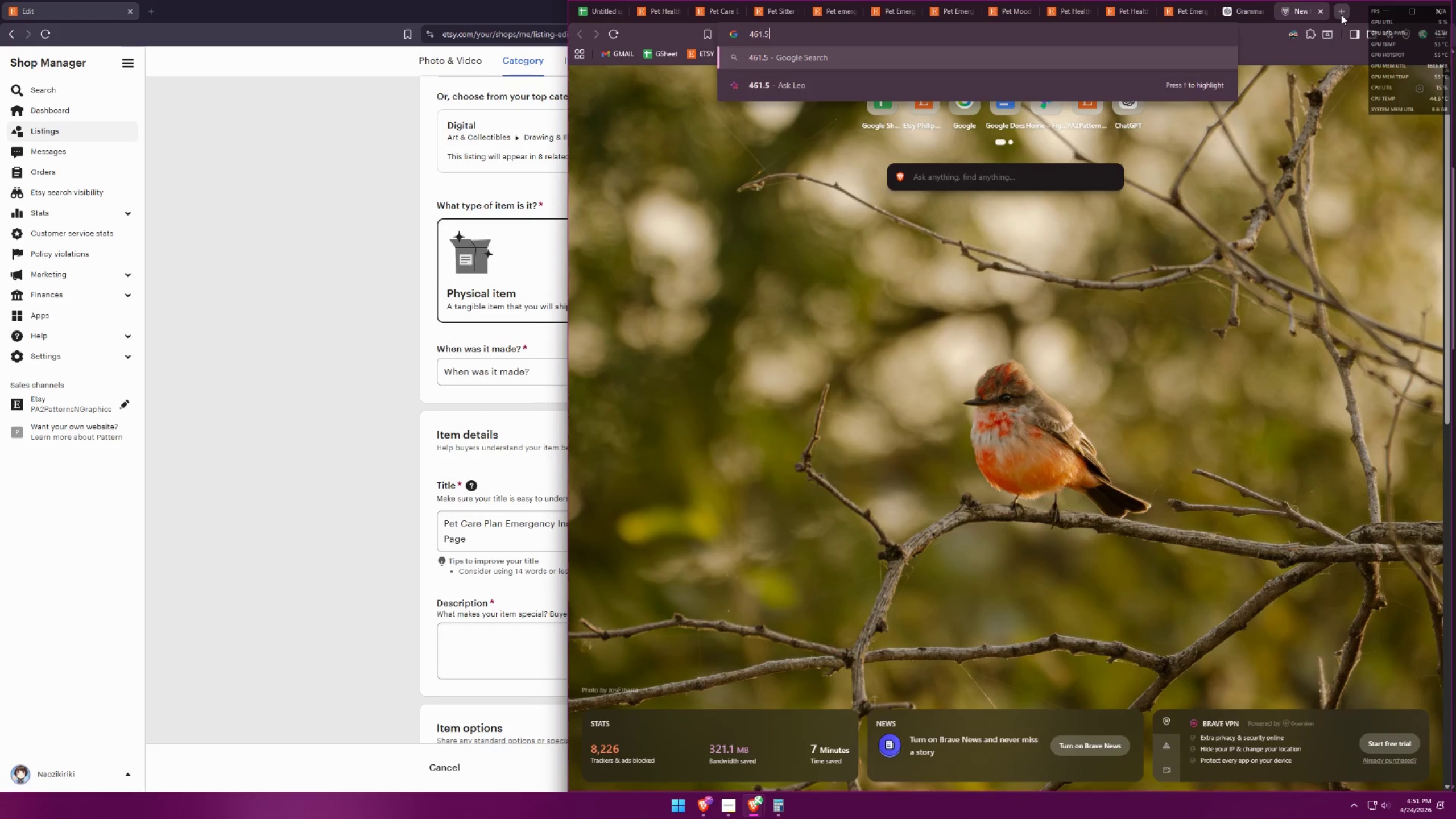 
type( u)
key(Backspace)
type(to)
key(Backspace)
key(Backspace)
type(php ot)
key(Backspace)
key(Backspace)
type(to usd)
 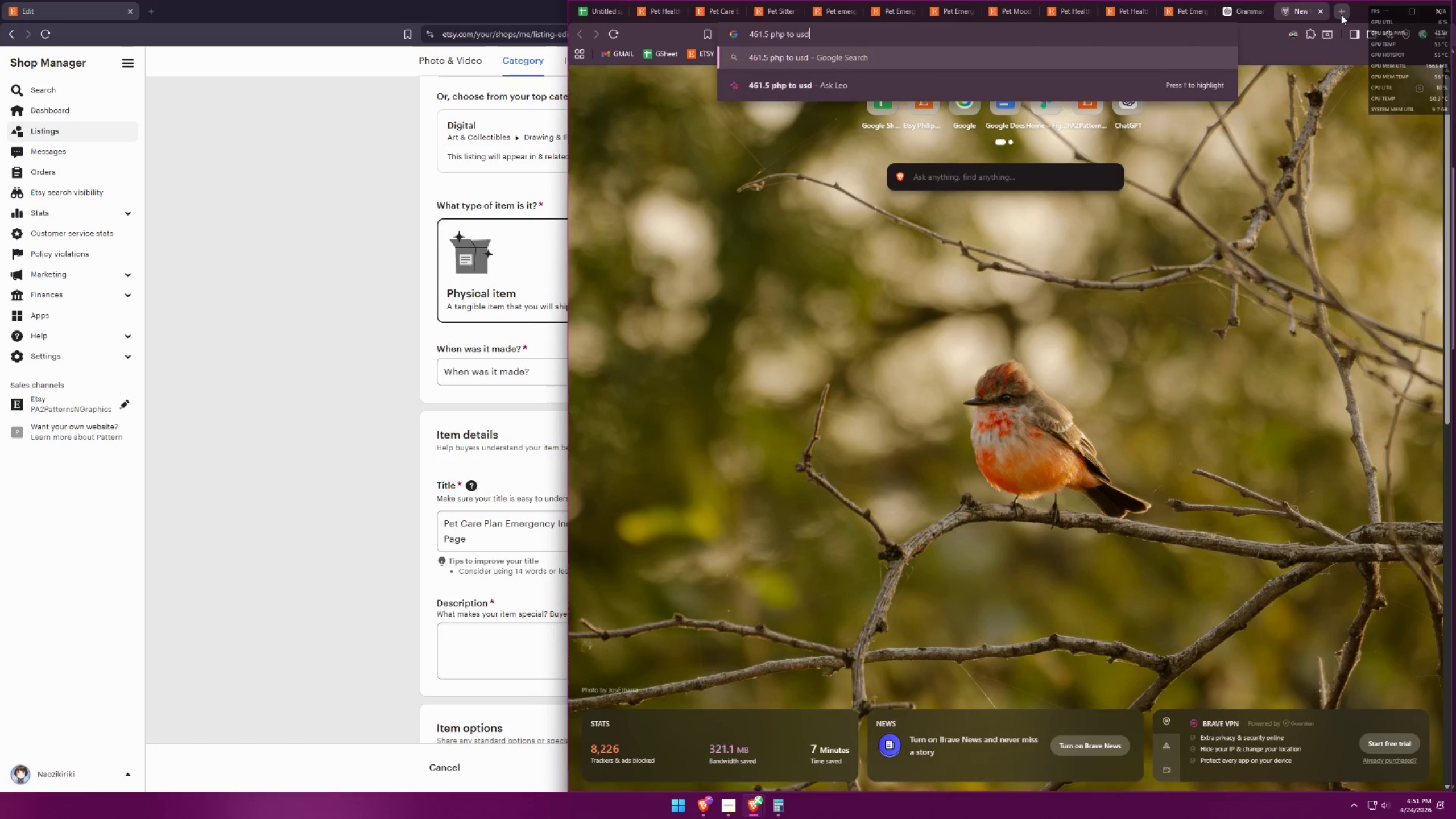 
key(Enter)
 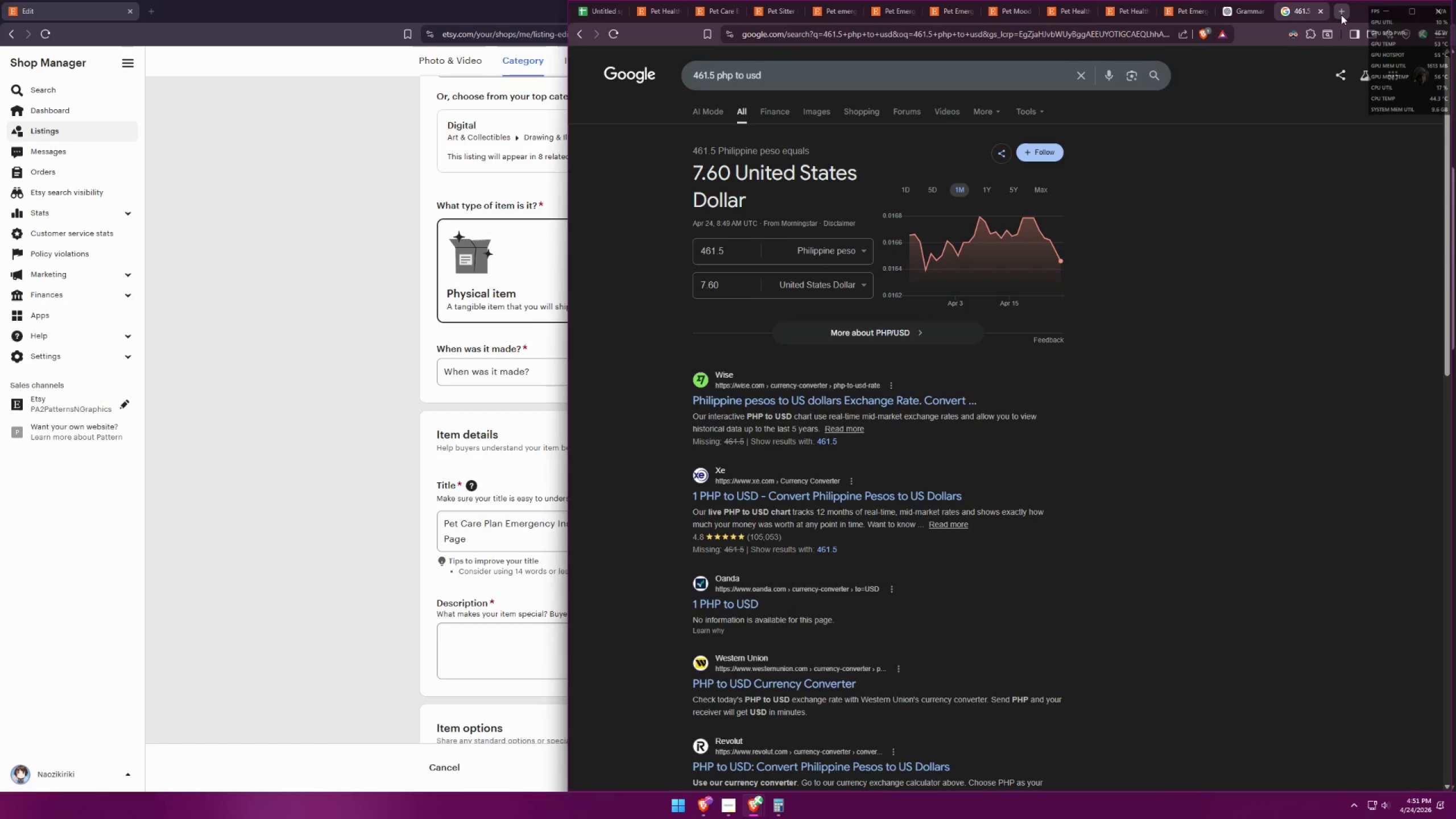 
mouse_move([1321, 10])
 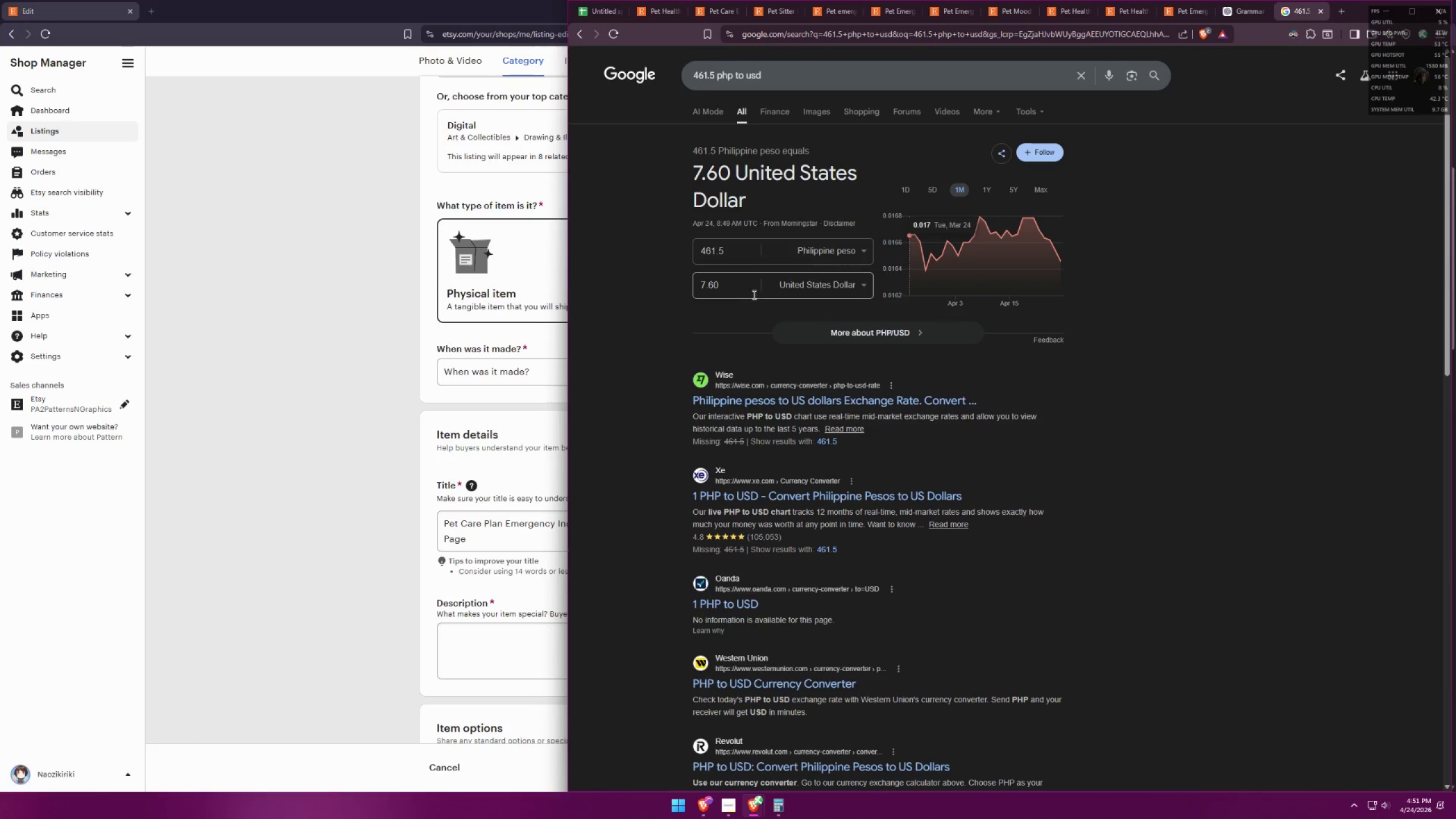 
left_click_drag(start_coordinate=[746, 291], to_coordinate=[644, 276])
 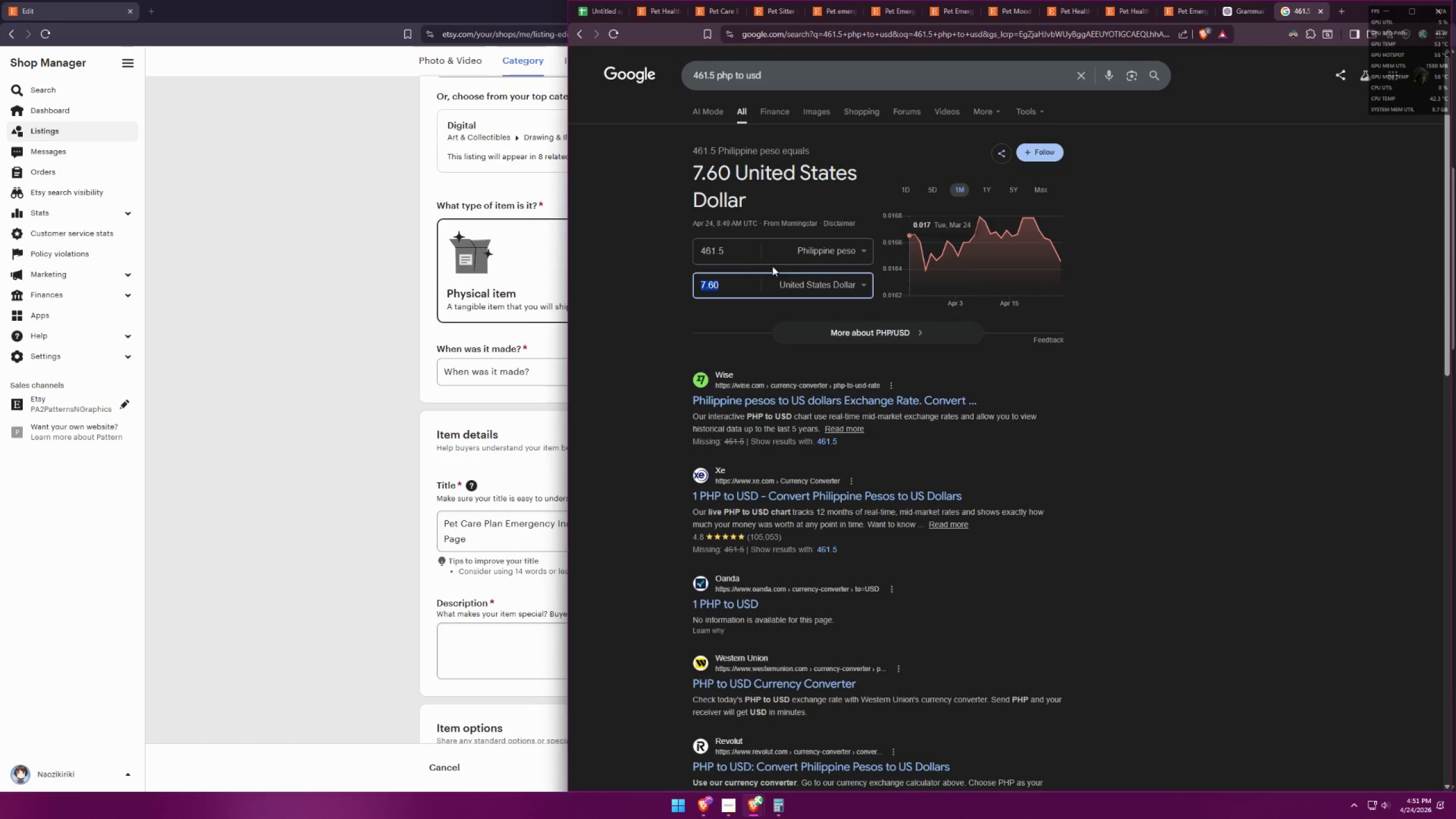 
type(8.50)
 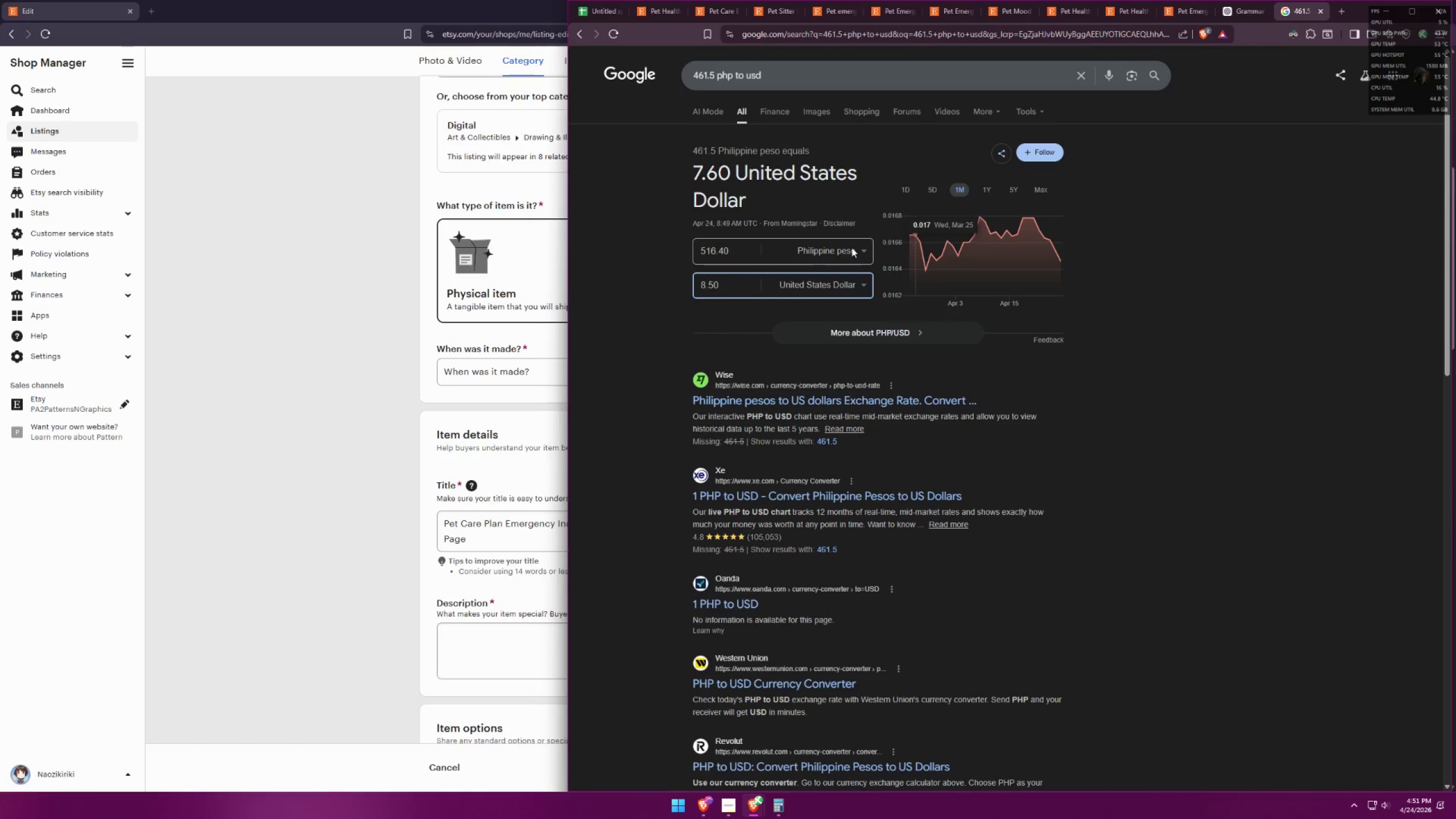 
left_click([1144, 299])
 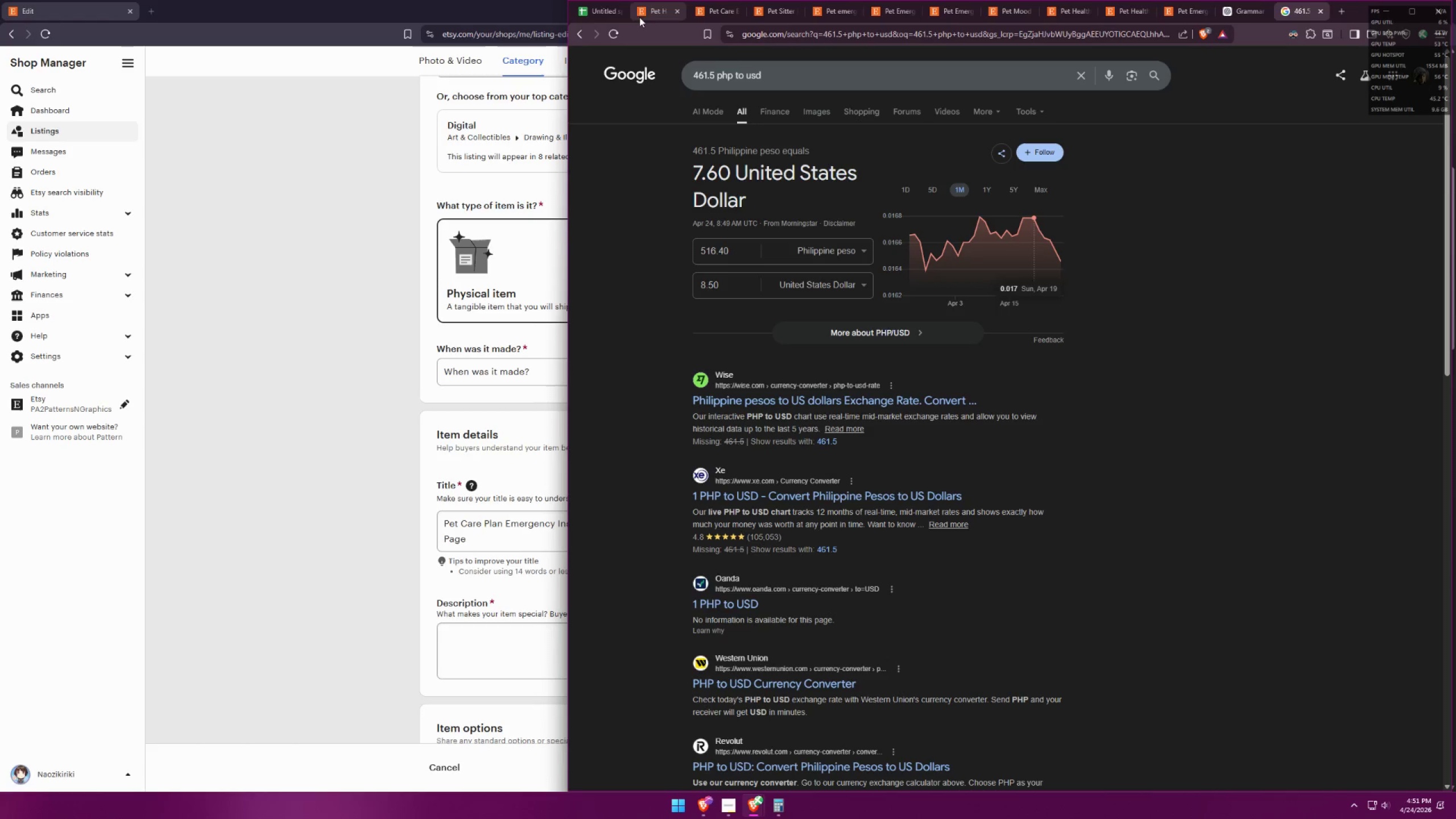 
left_click([590, 16])
 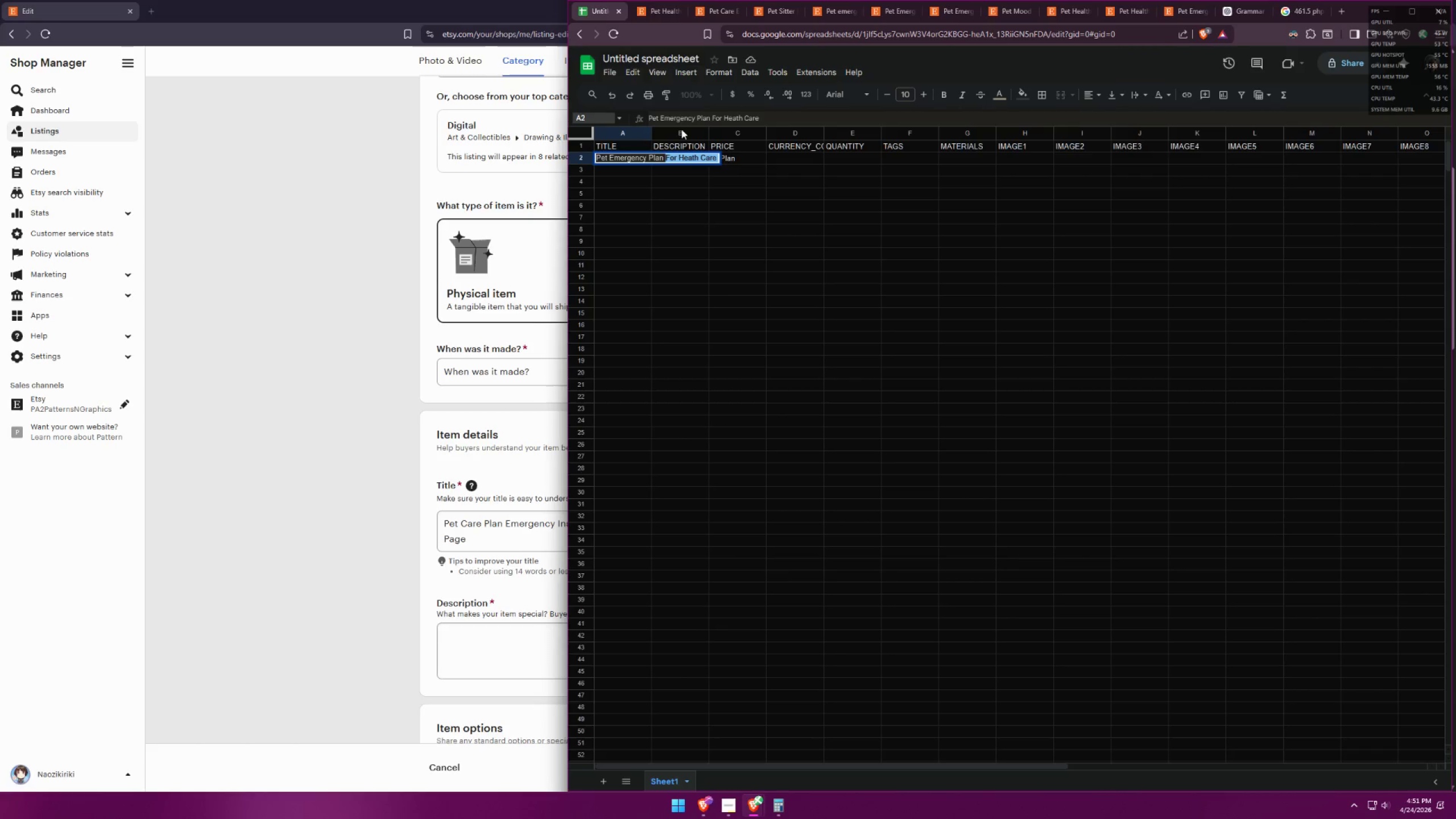 
left_click([692, 183])